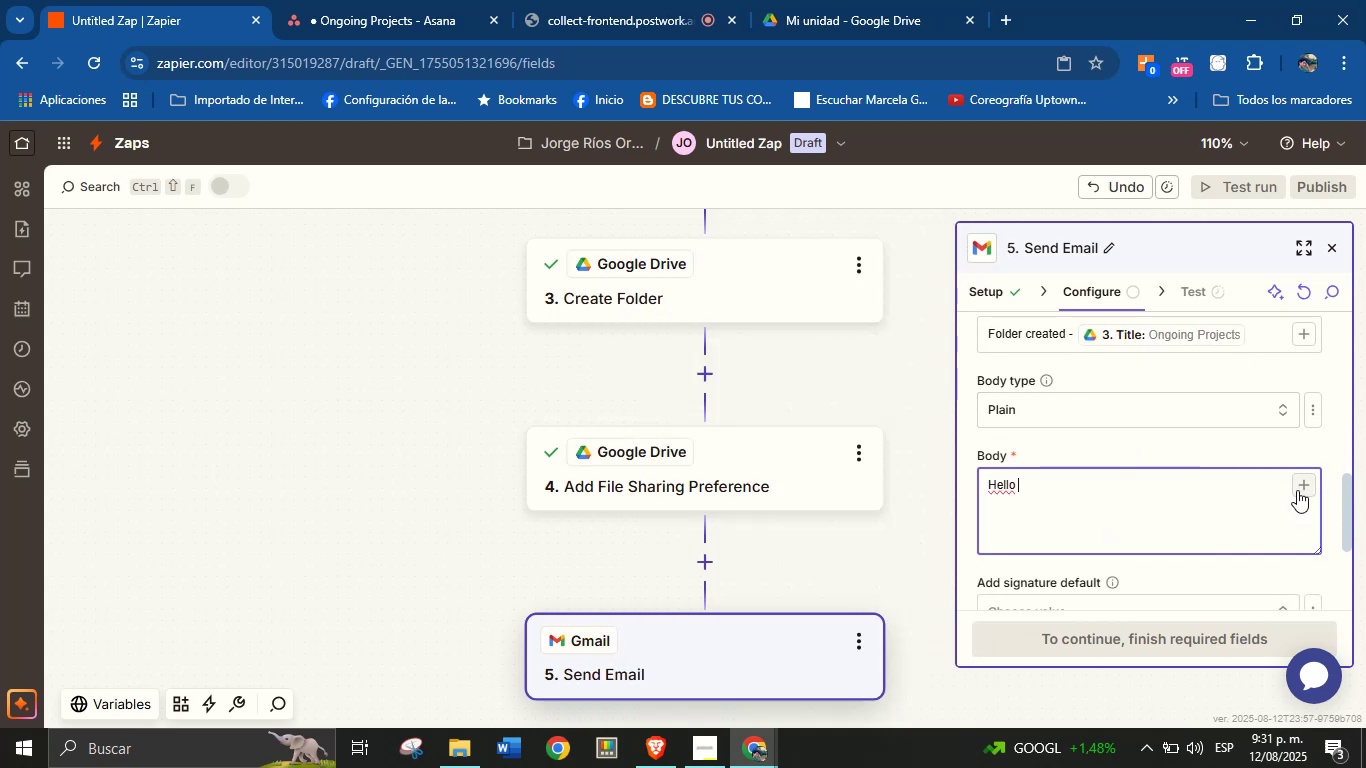 
left_click([1299, 487])
 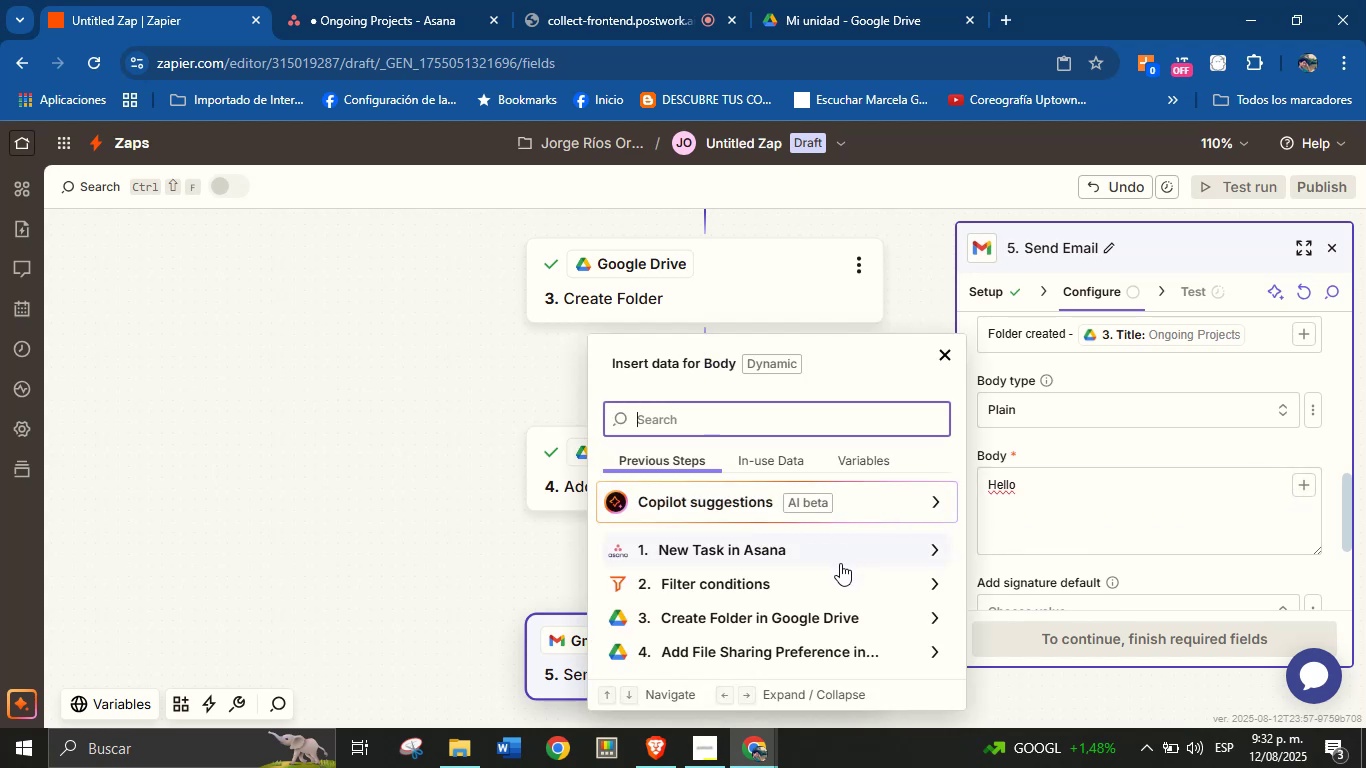 
scroll: coordinate [904, 572], scroll_direction: down, amount: 2.0
 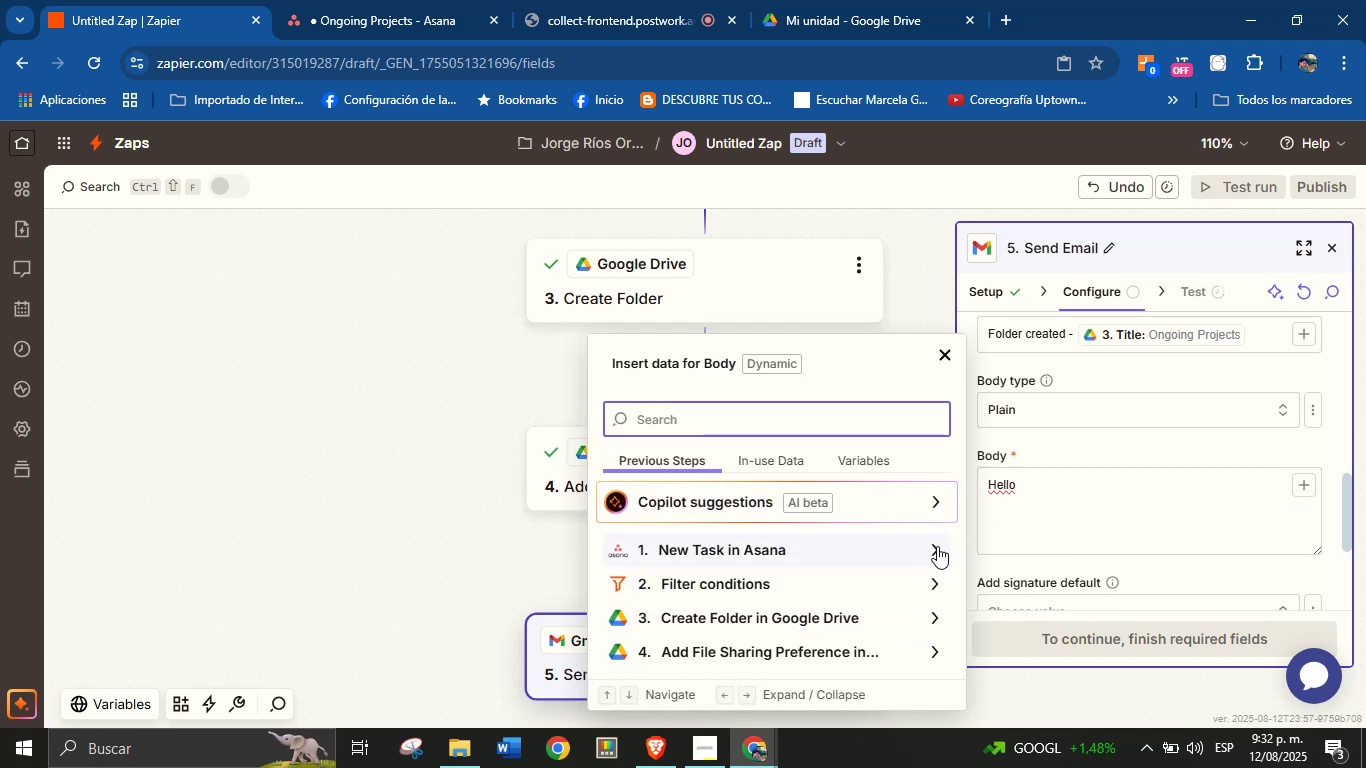 
wait(5.38)
 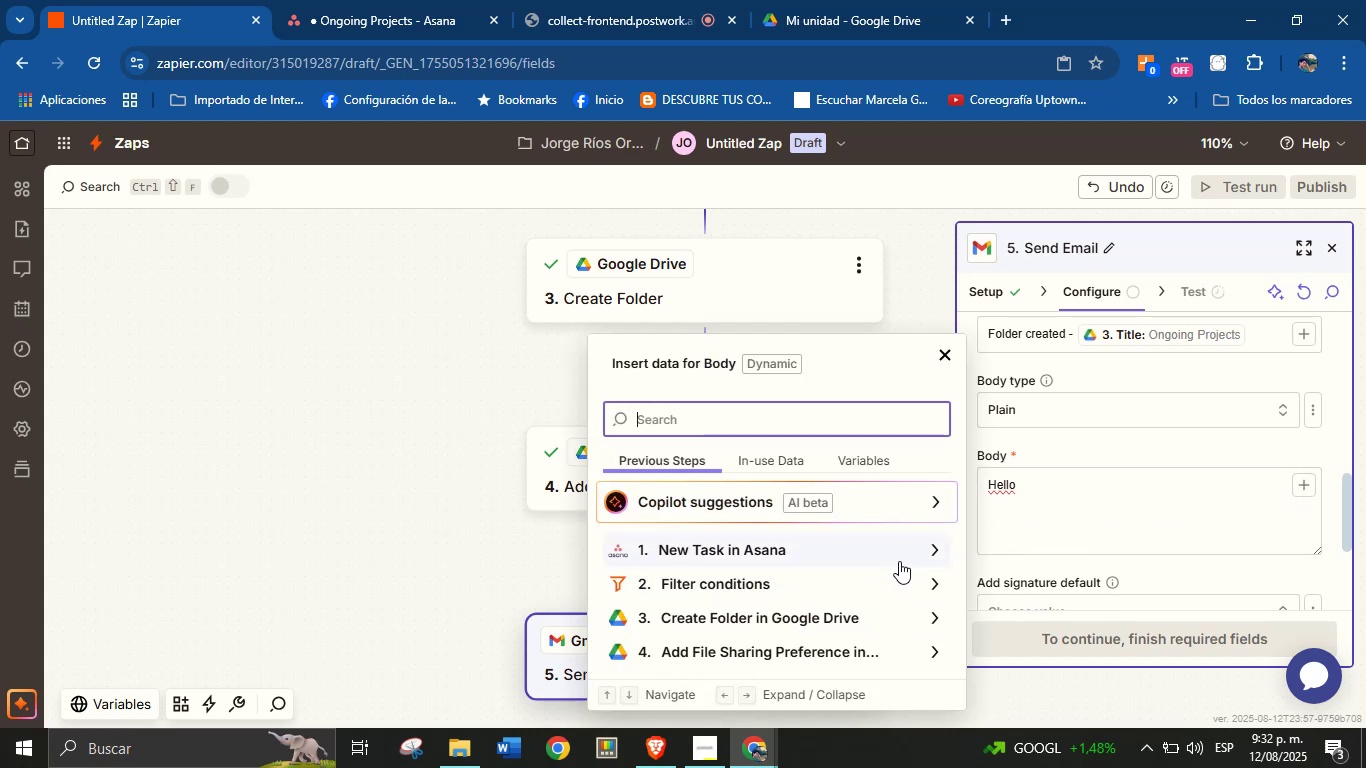 
left_click([1077, 490])
 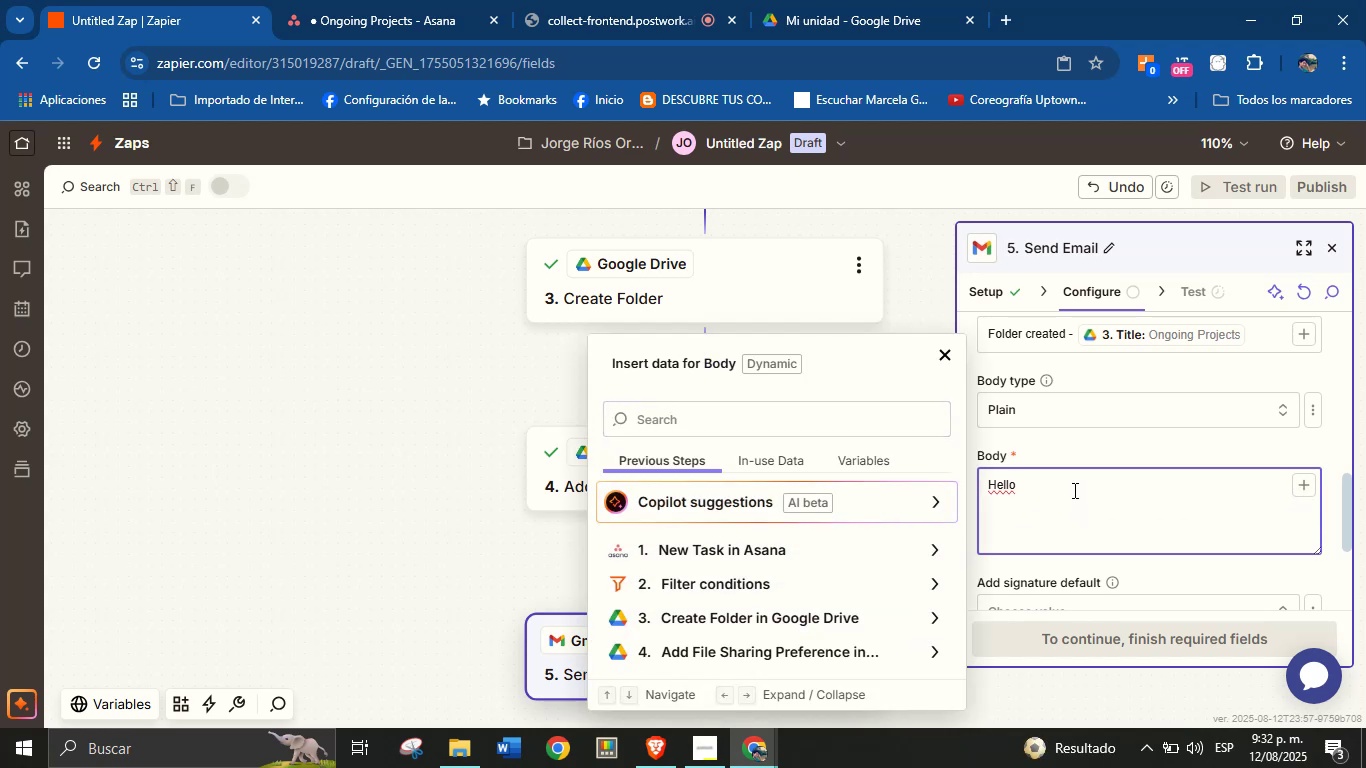 
scroll: coordinate [1107, 390], scroll_direction: up, amount: 9.0
 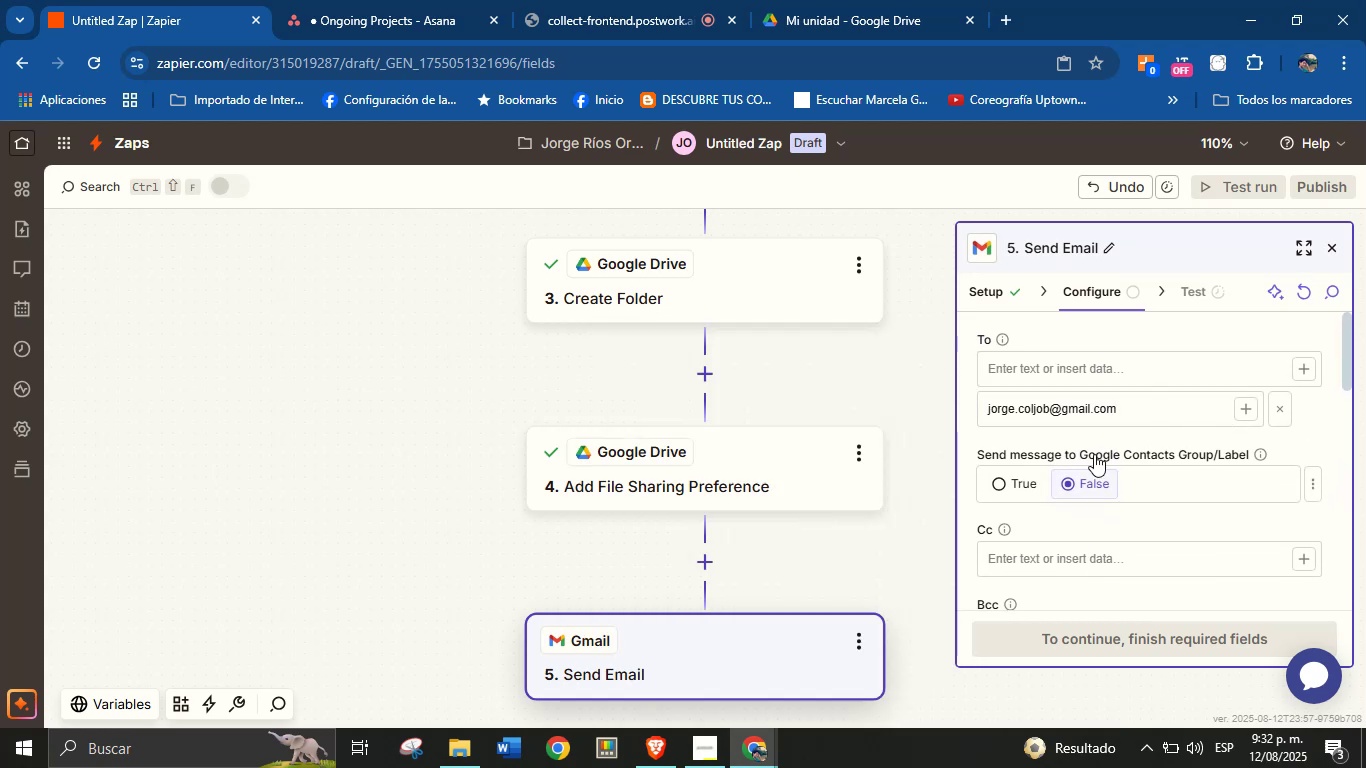 
scroll: coordinate [1124, 512], scroll_direction: down, amount: 10.0
 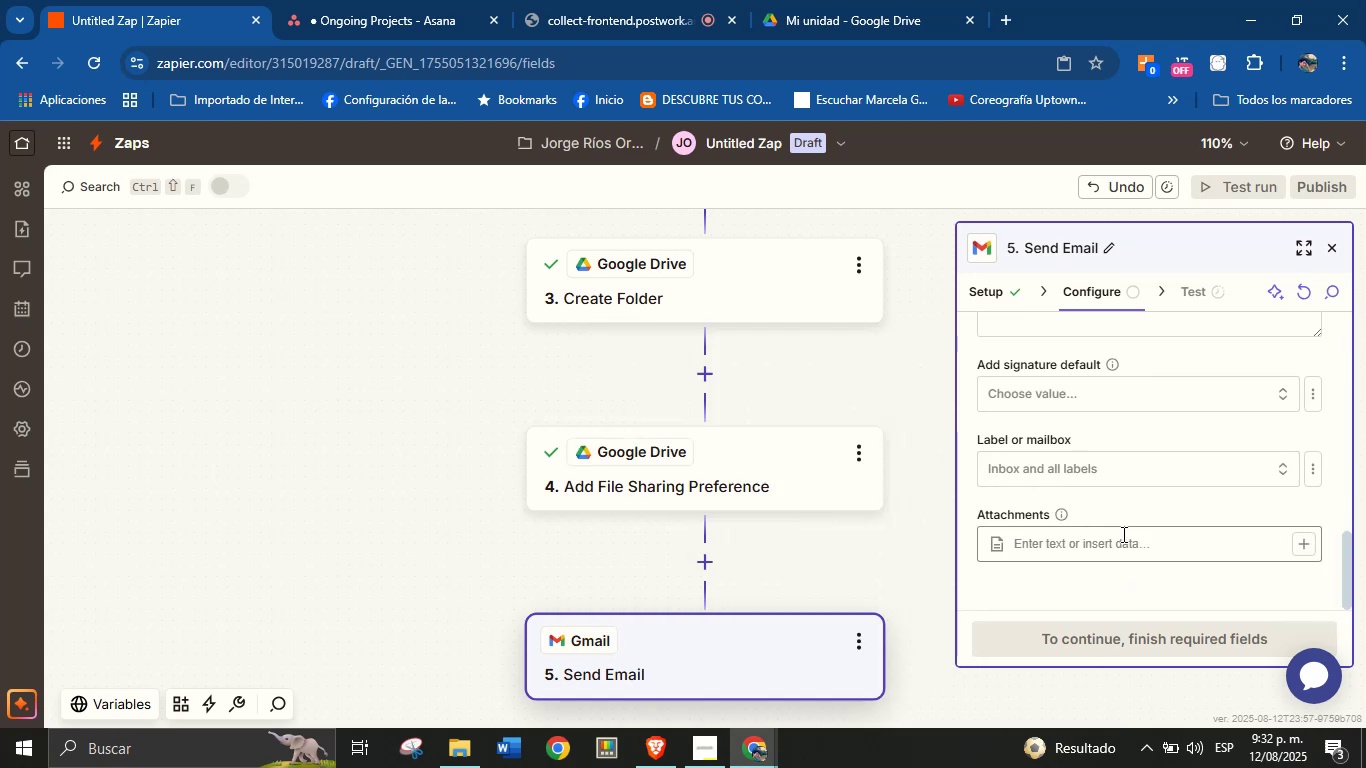 
scroll: coordinate [1122, 503], scroll_direction: up, amount: 1.0
 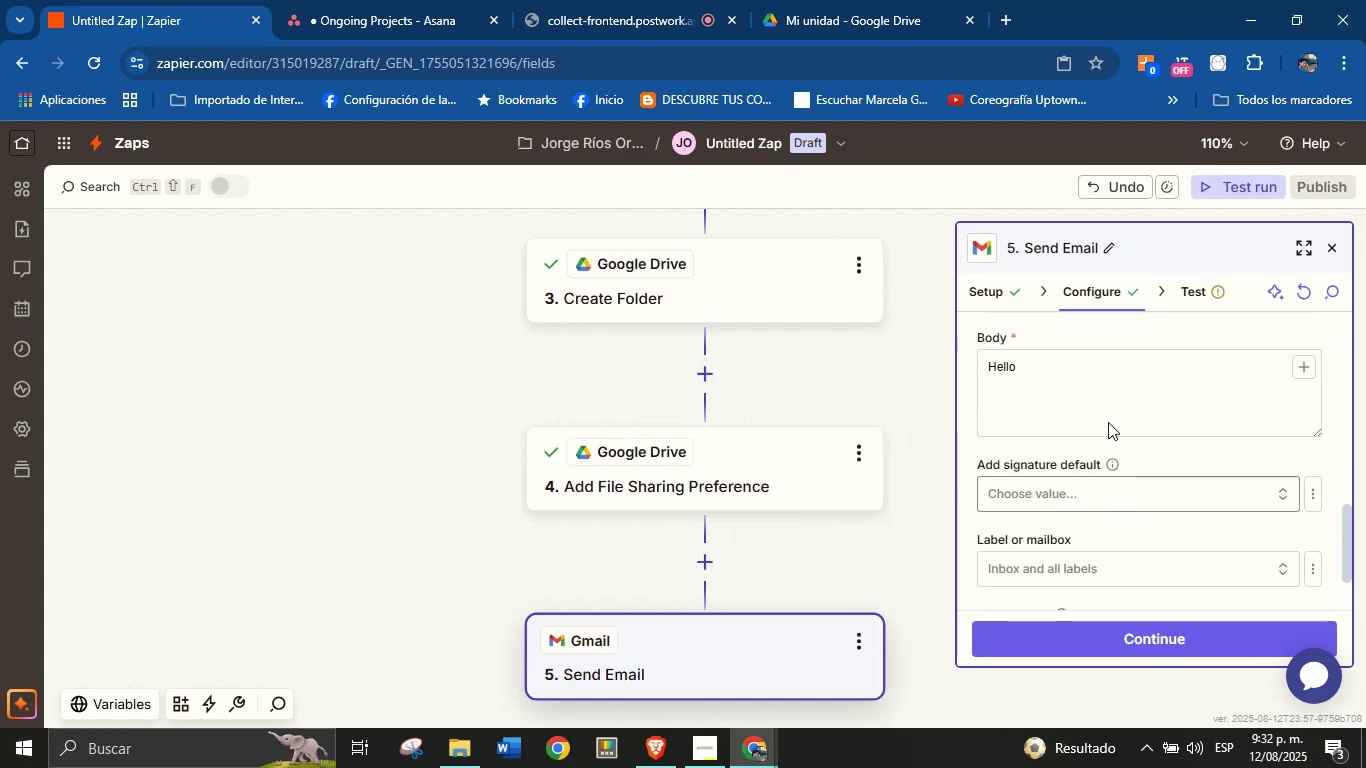 
left_click([1101, 375])
 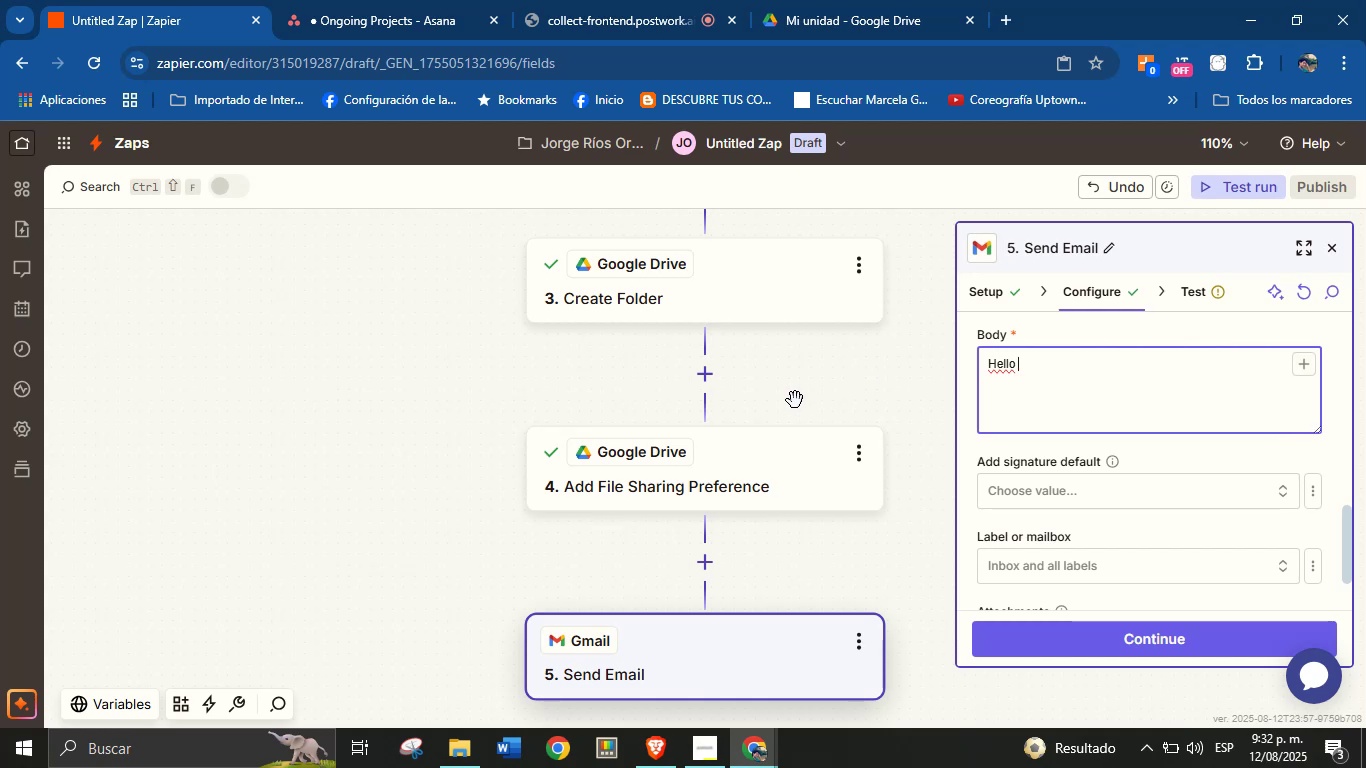 
wait(5.53)
 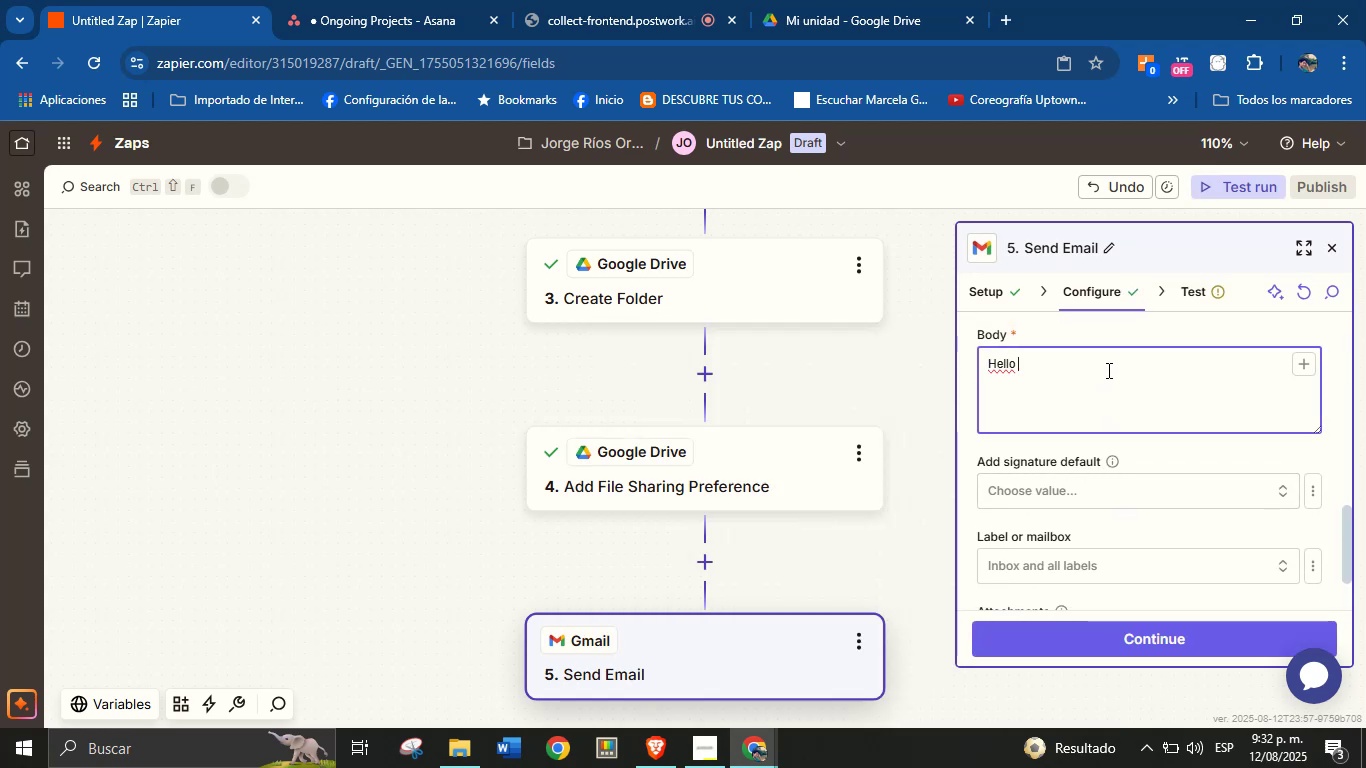 
type(Jorge, )
 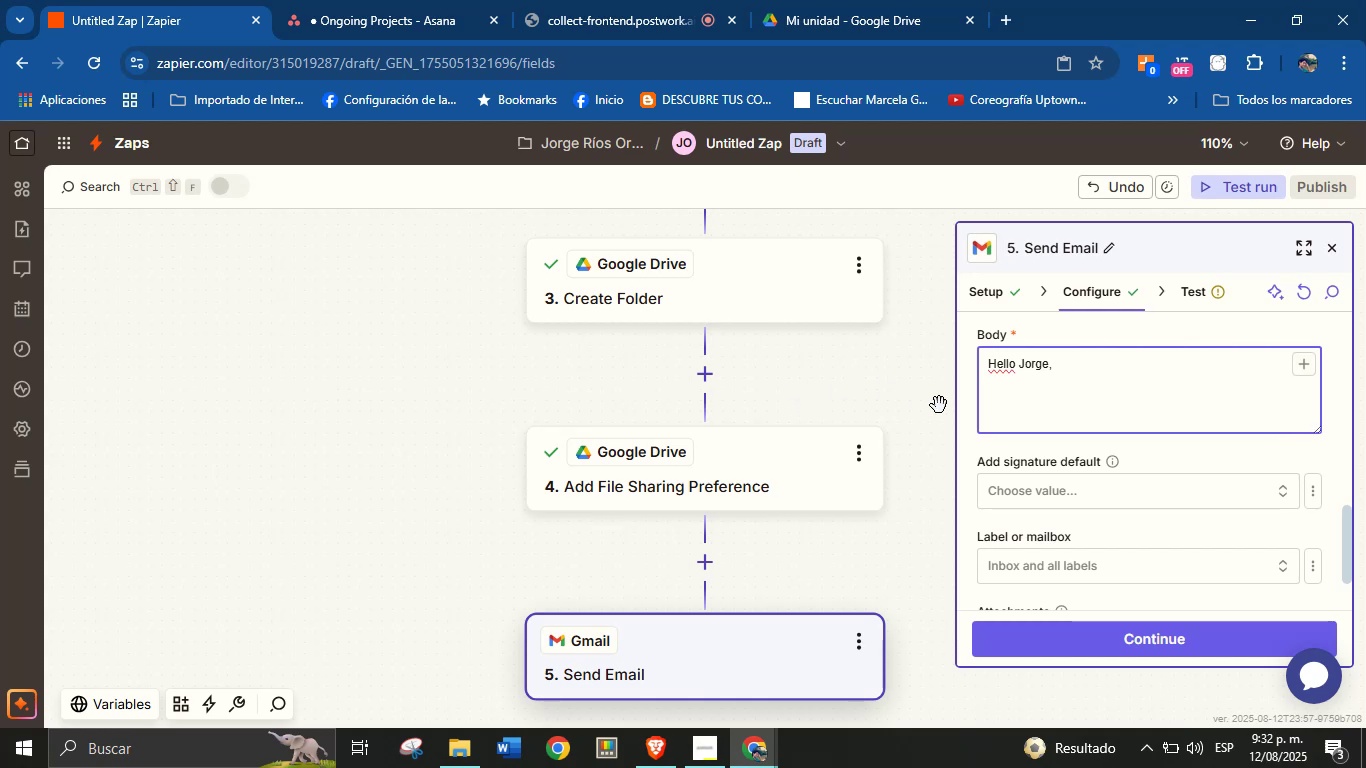 
key(Enter)
 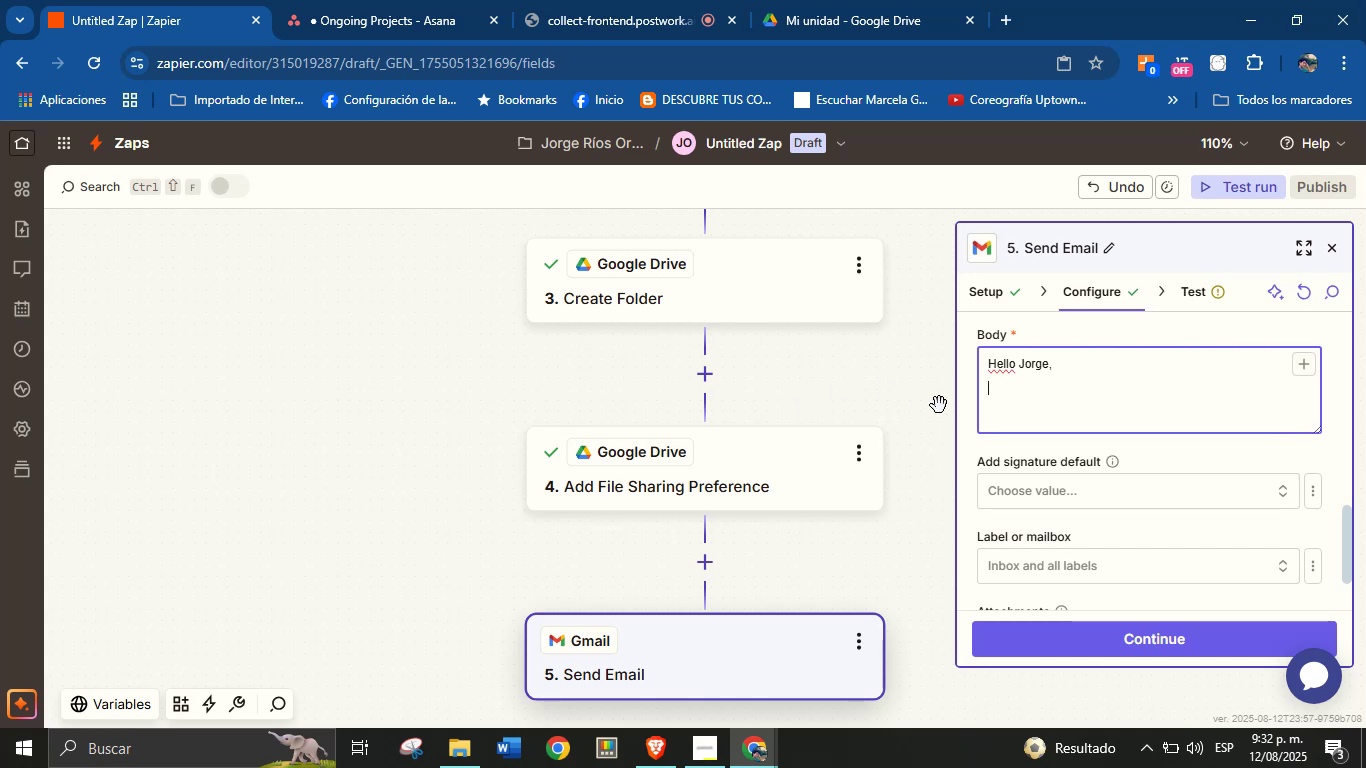 
type(you now have the folder ready in Drive for the task> )
 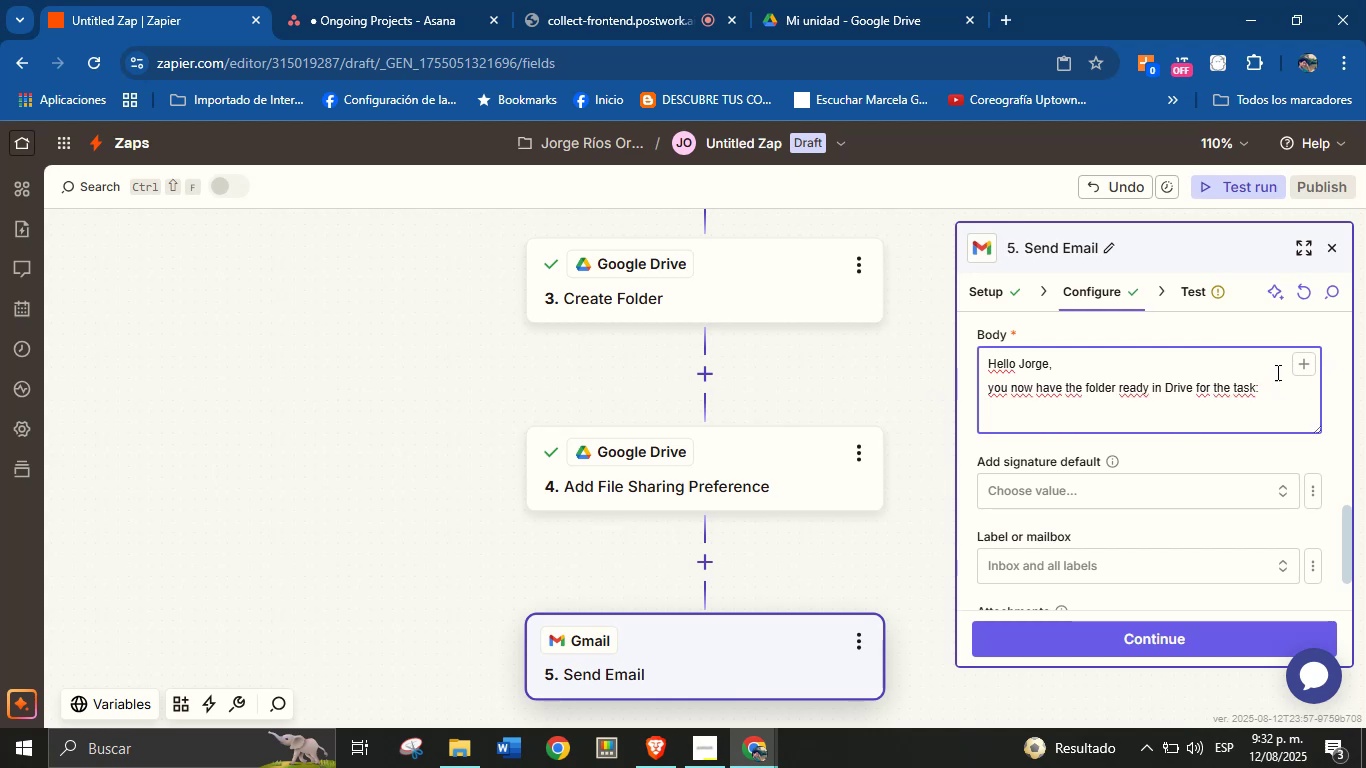 
left_click([1296, 364])
 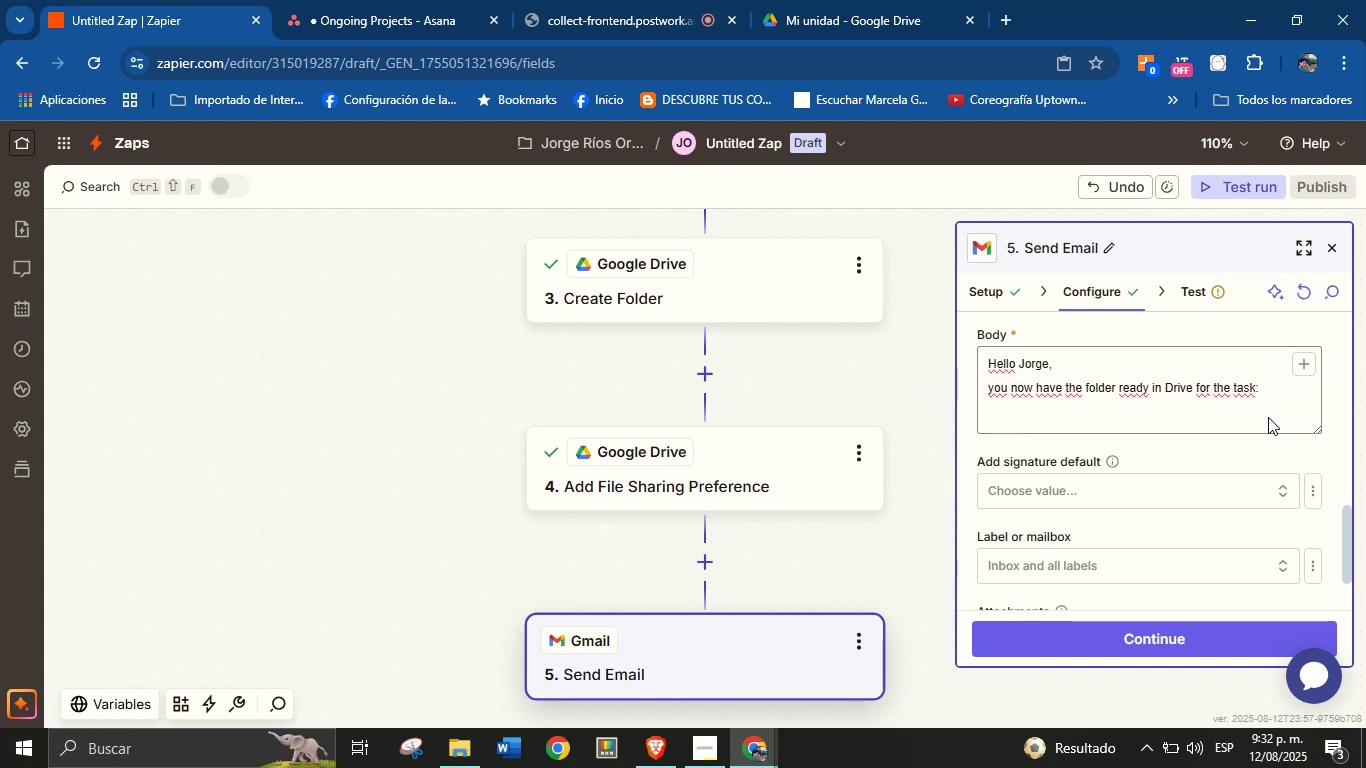 
left_click([1304, 361])
 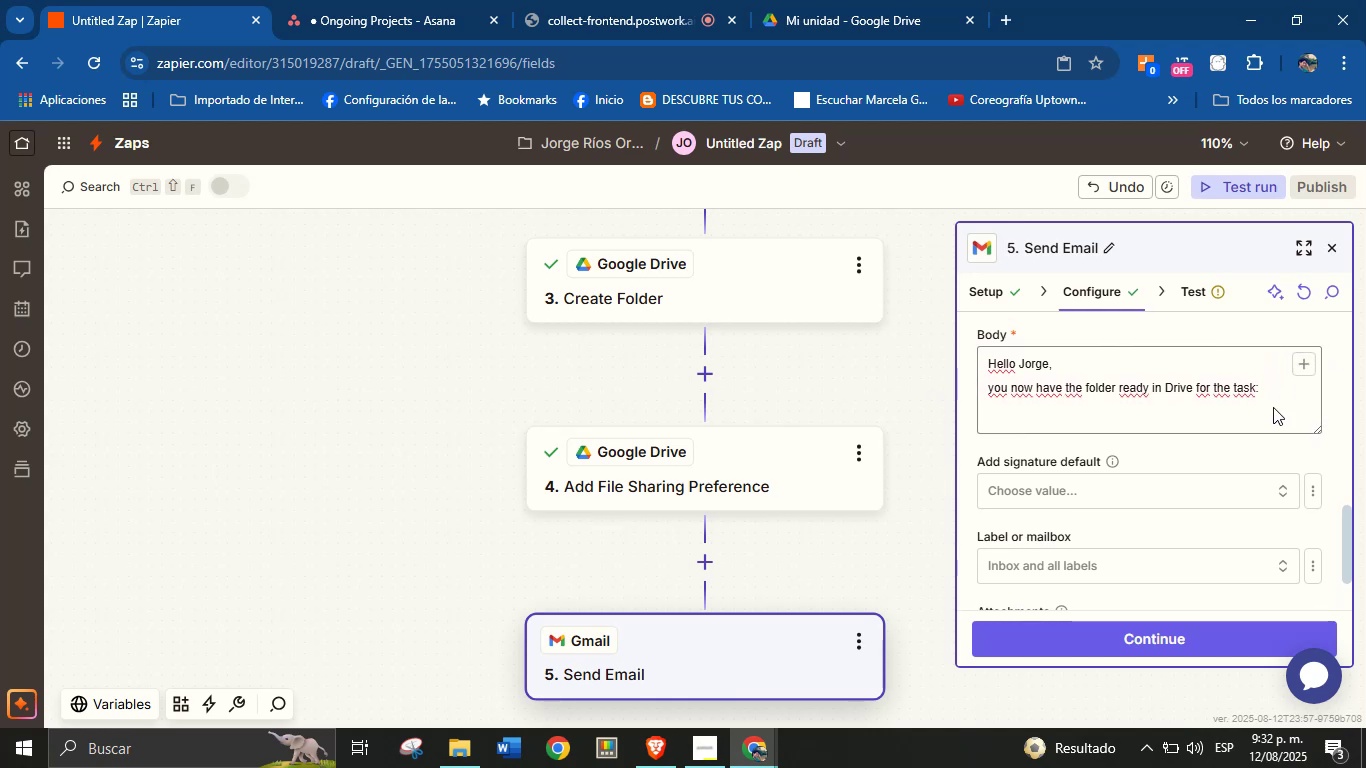 
scroll: coordinate [1268, 411], scroll_direction: up, amount: 2.0
 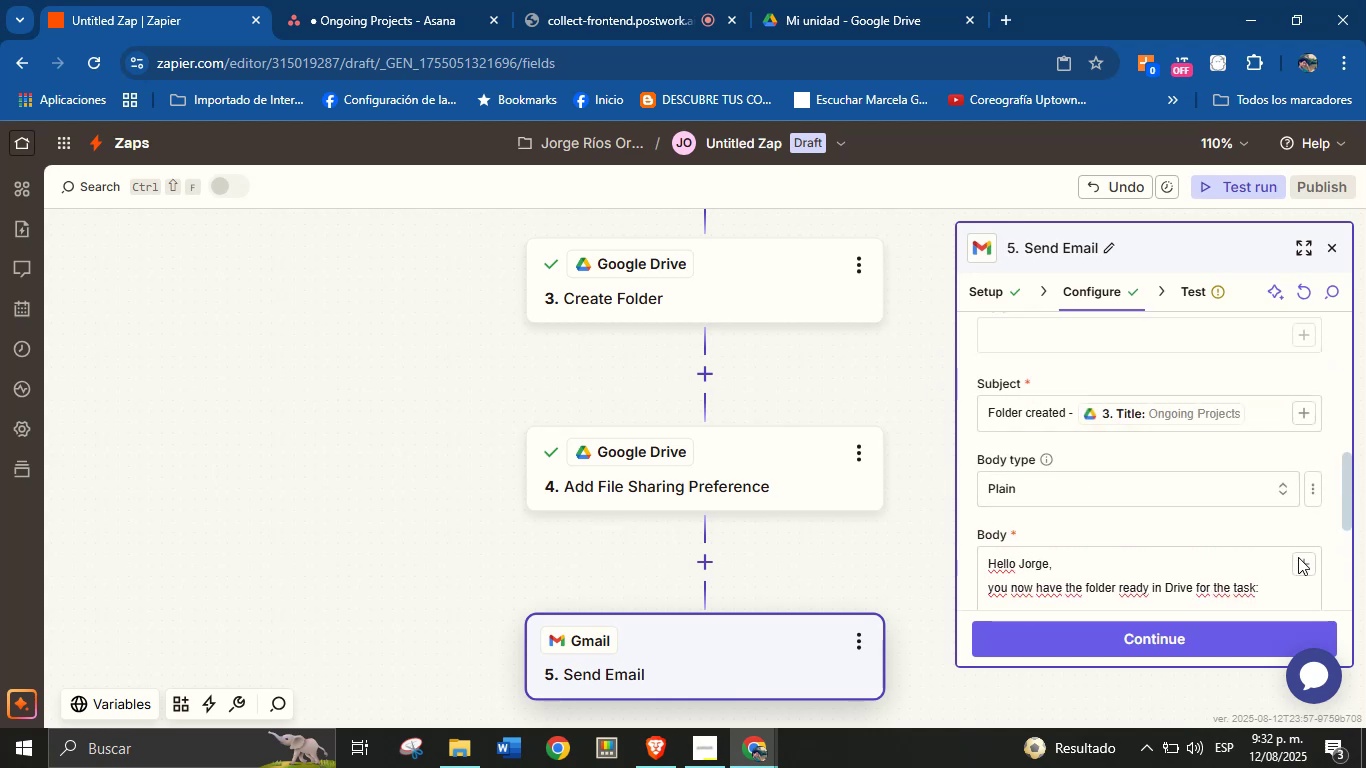 
left_click([1301, 562])
 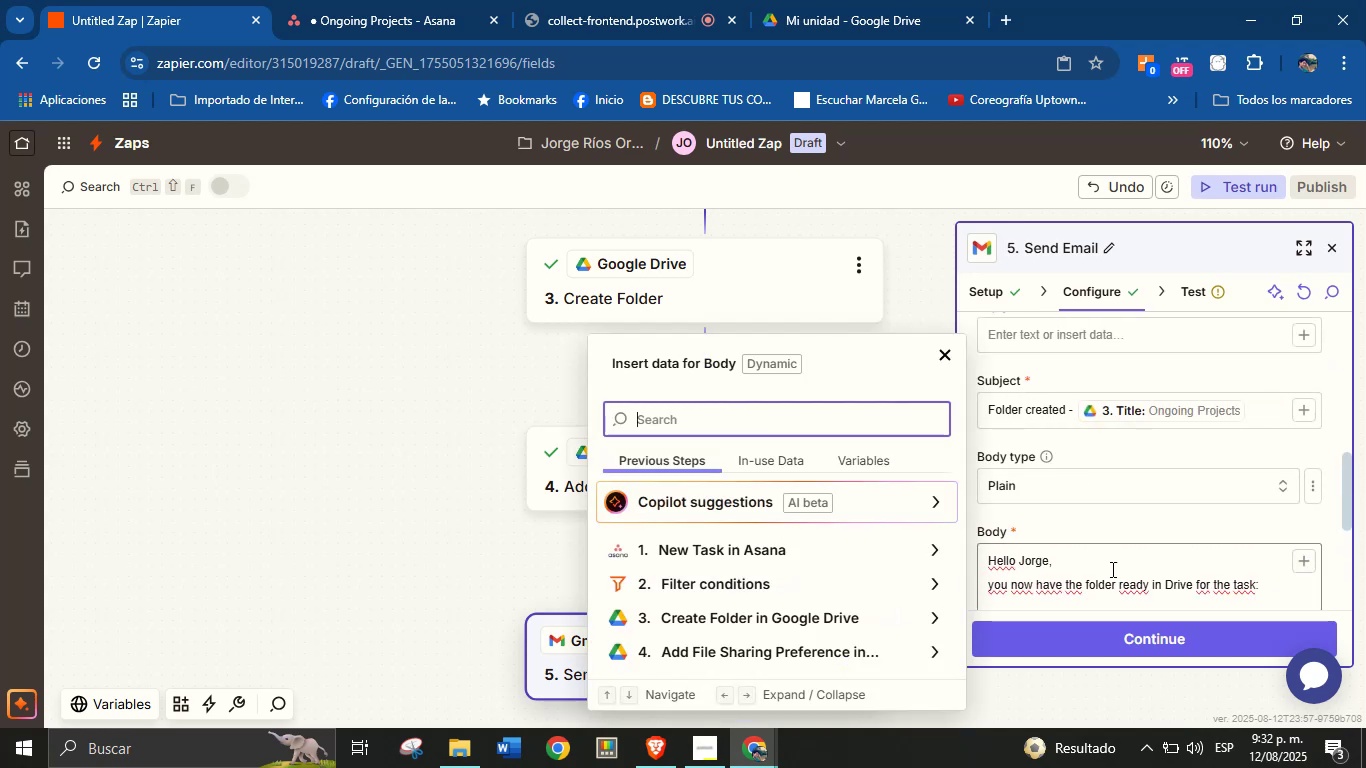 
left_click([1268, 586])
 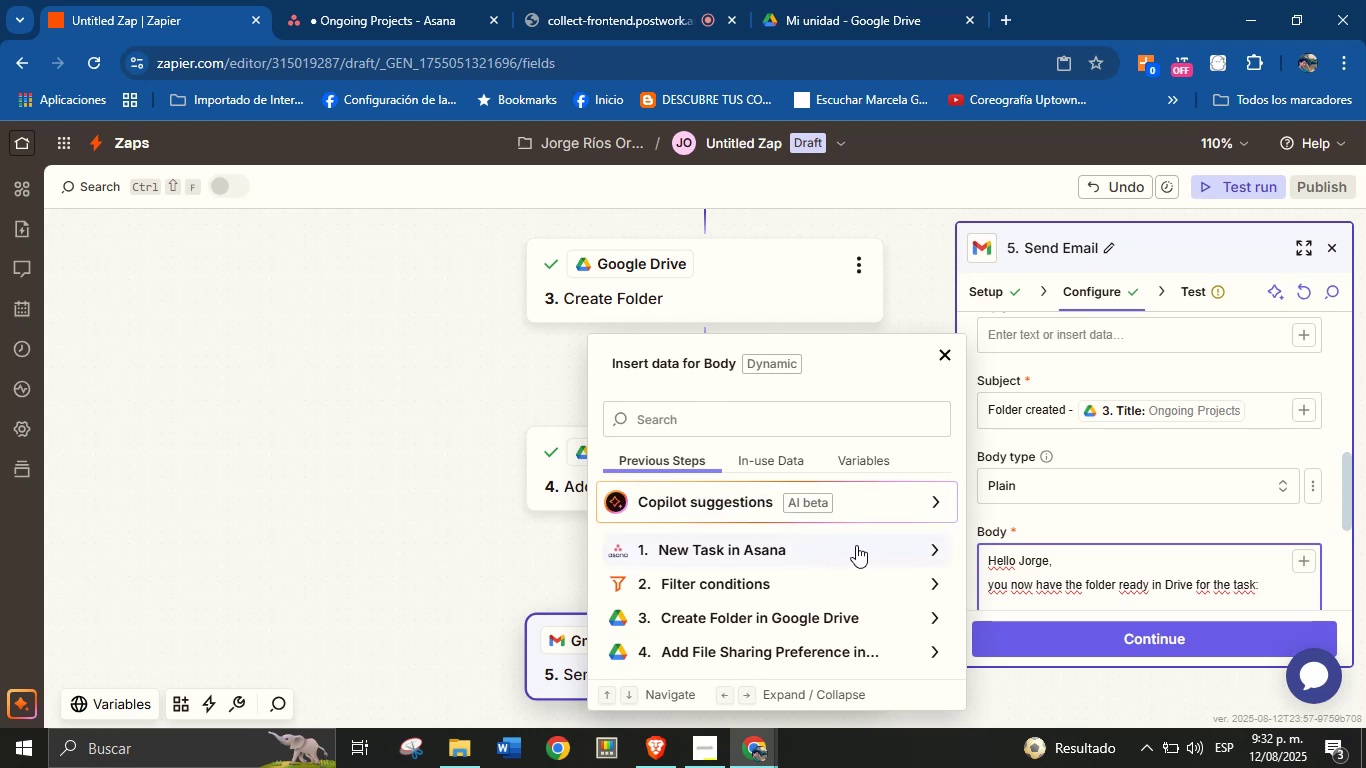 
scroll: coordinate [855, 550], scroll_direction: none, amount: 0.0
 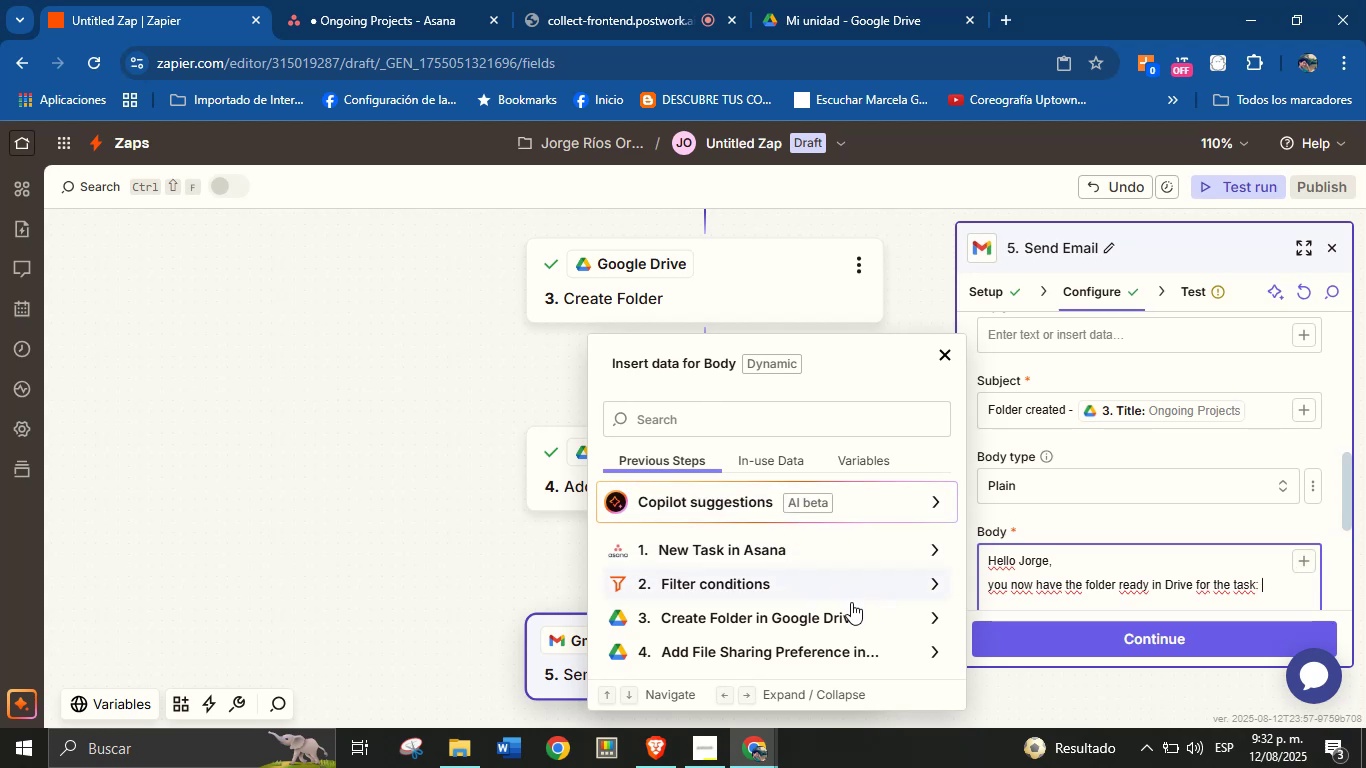 
left_click([860, 606])
 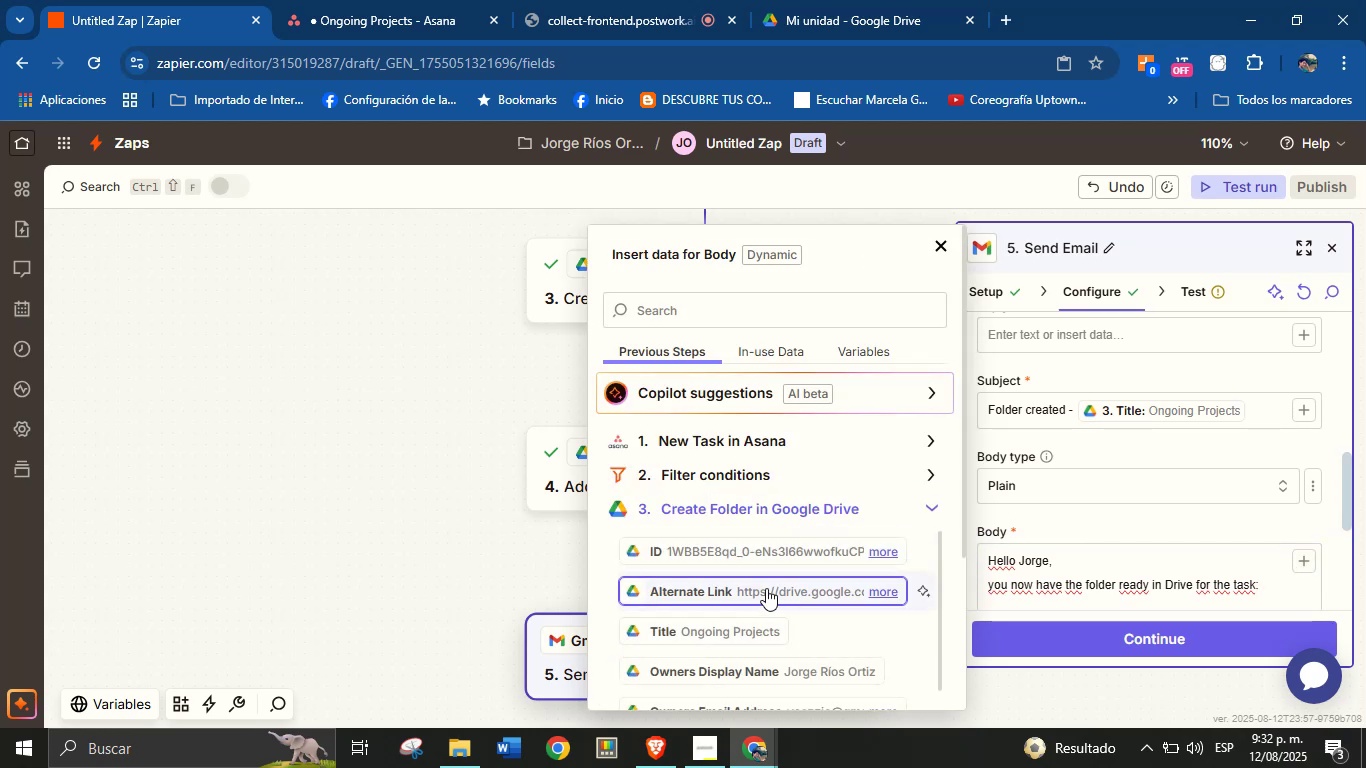 
scroll: coordinate [766, 587], scroll_direction: down, amount: 1.0
 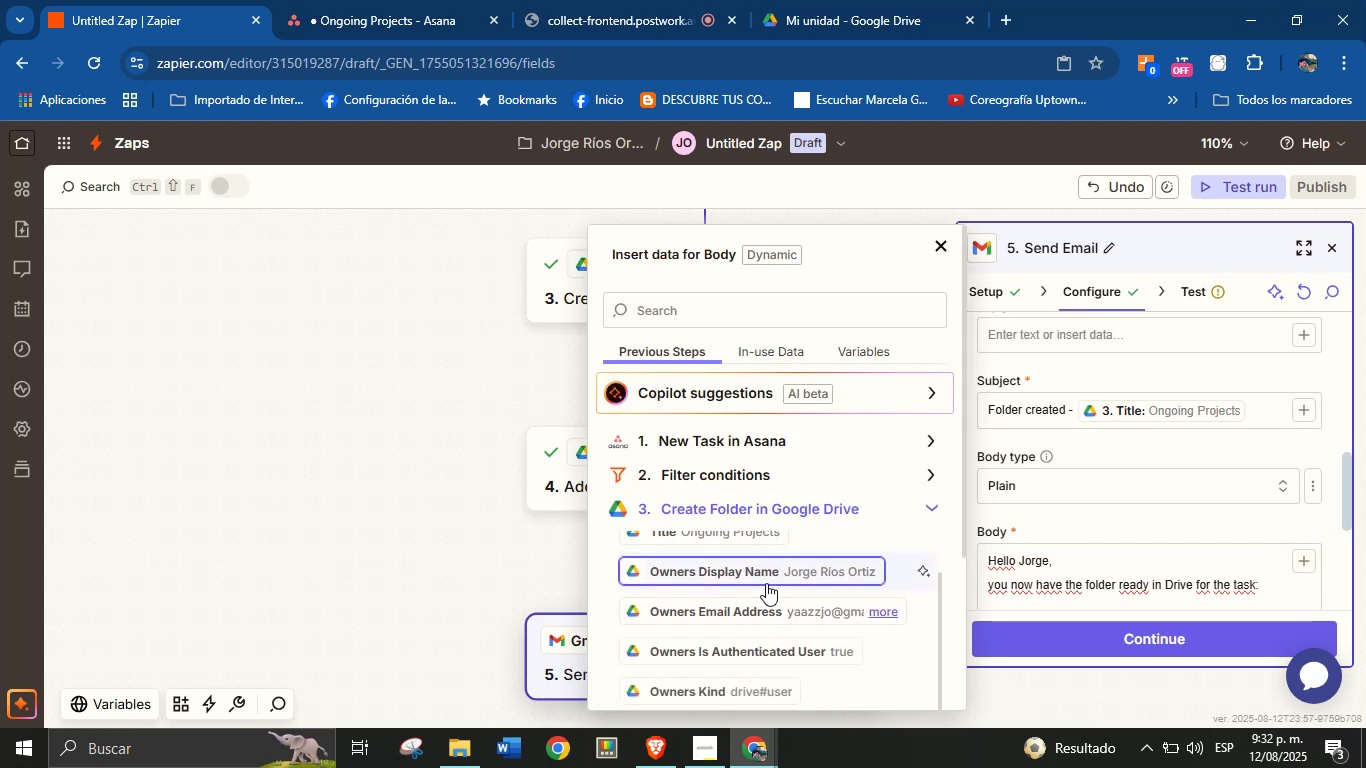 
scroll: coordinate [760, 583], scroll_direction: up, amount: 1.0
 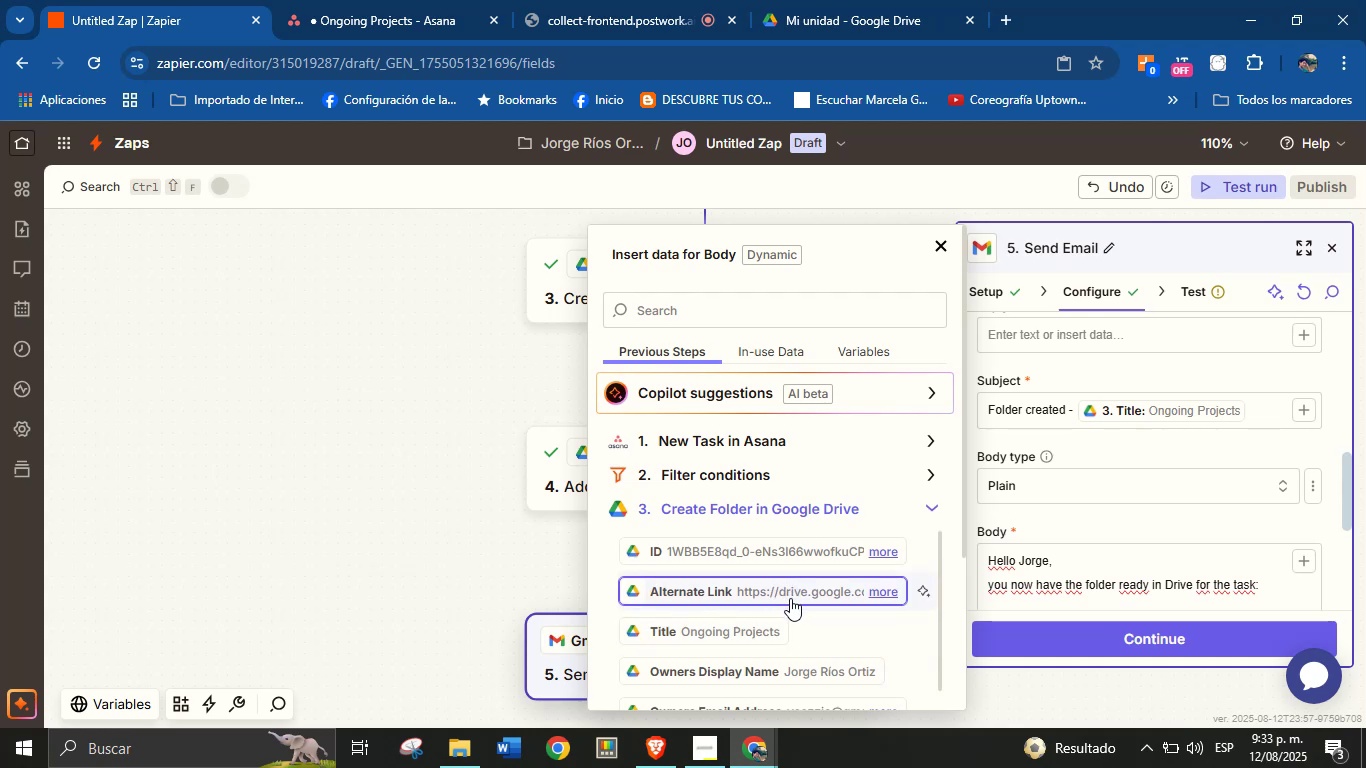 
left_click([808, 449])
 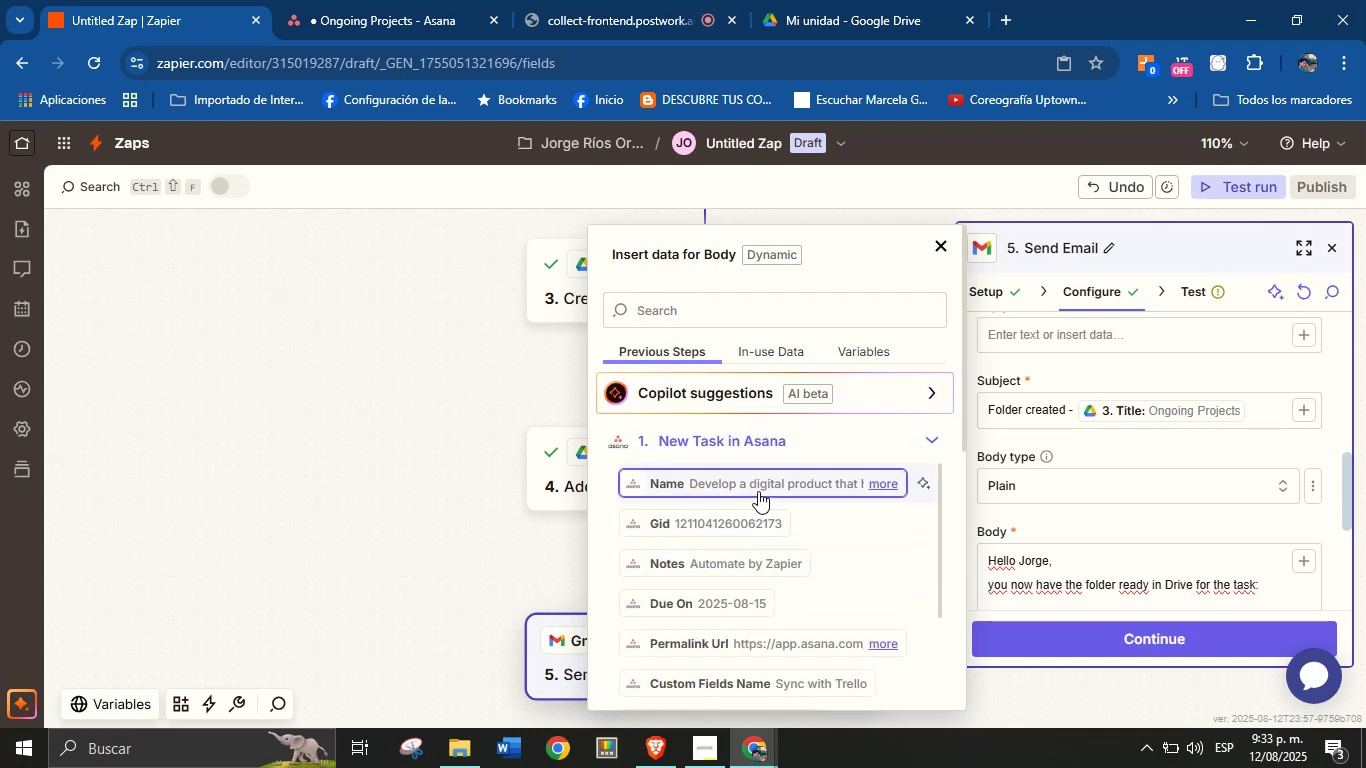 
wait(7.91)
 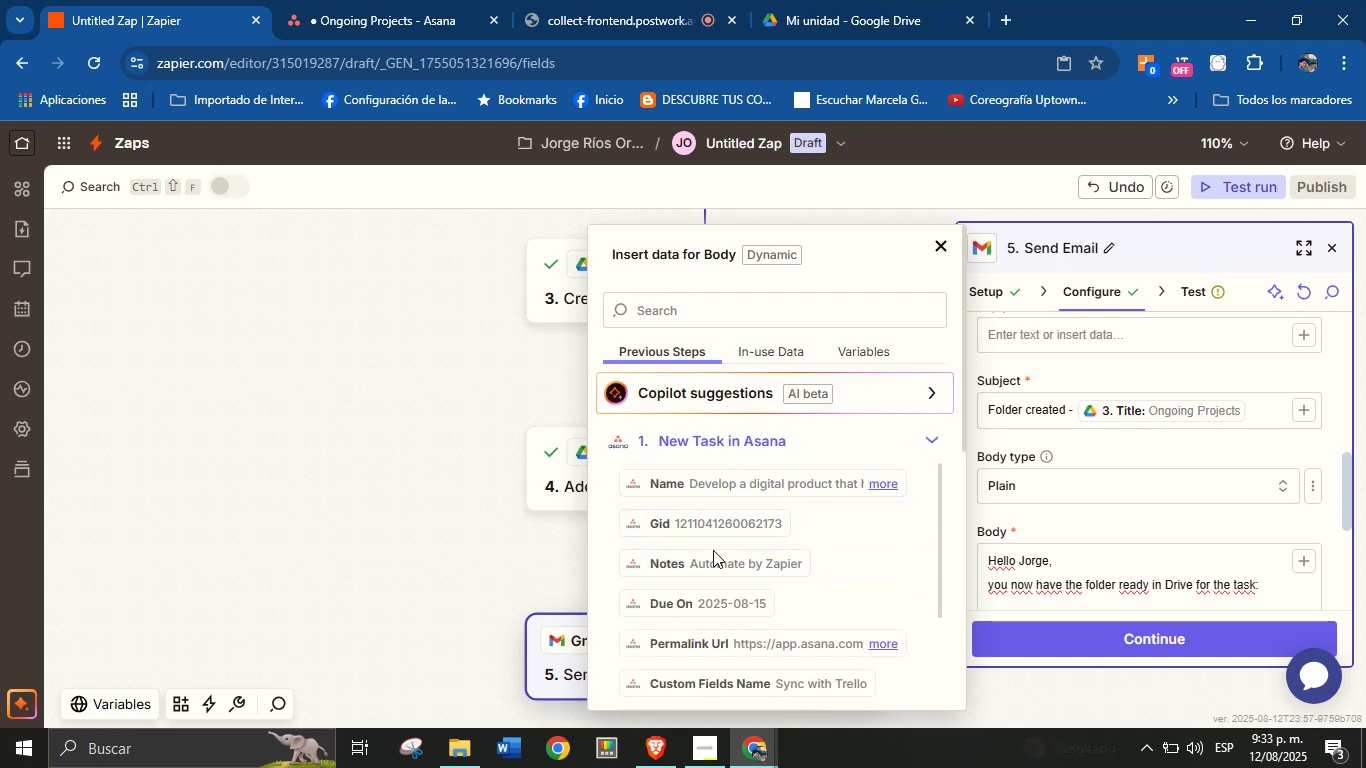 
left_click([383, 0])
 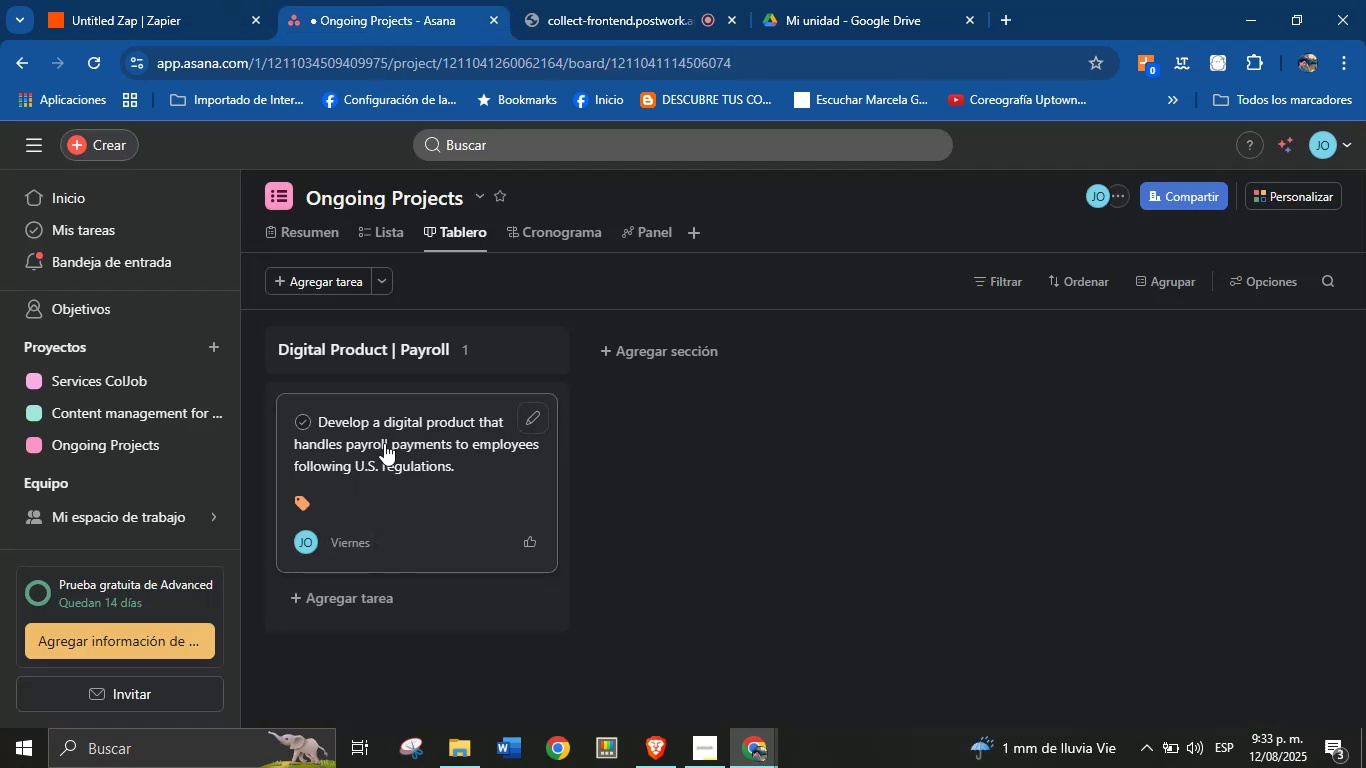 
left_click([124, 0])
 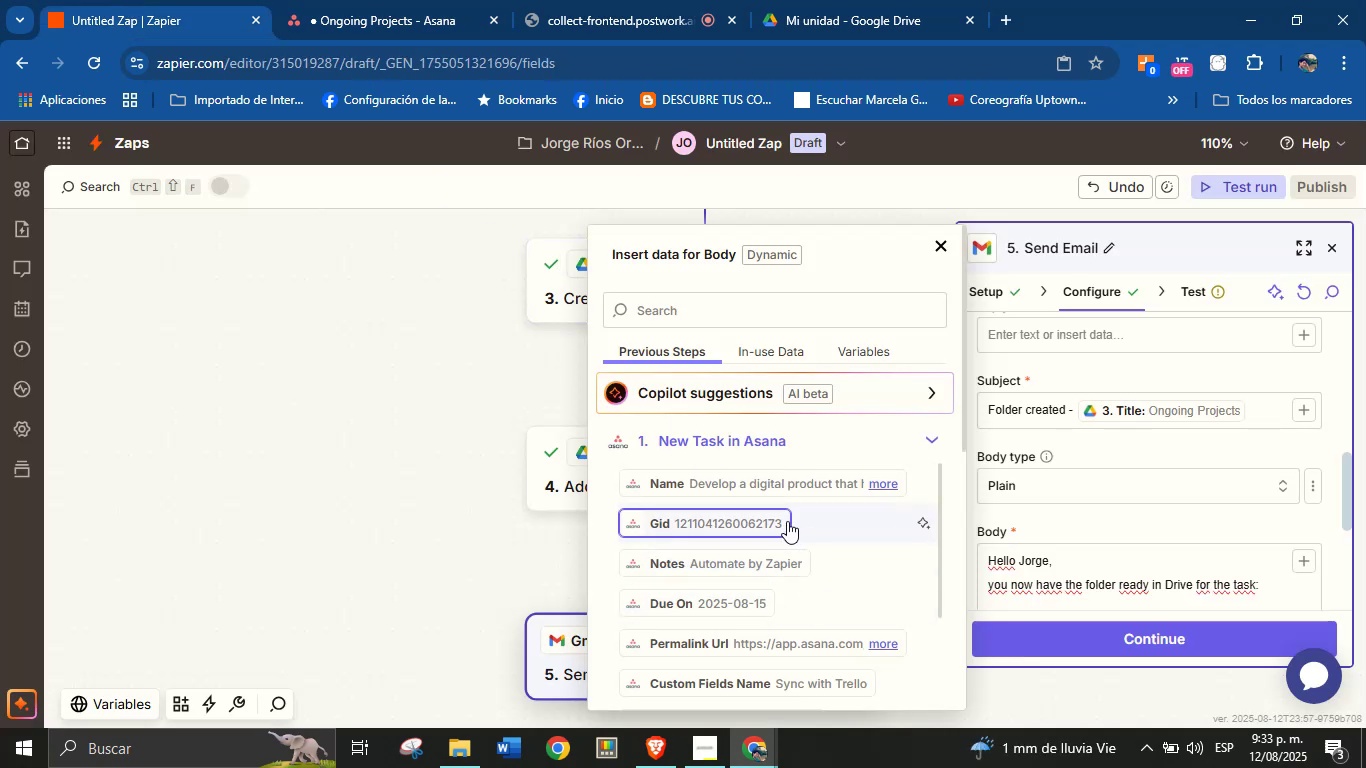 
wait(5.97)
 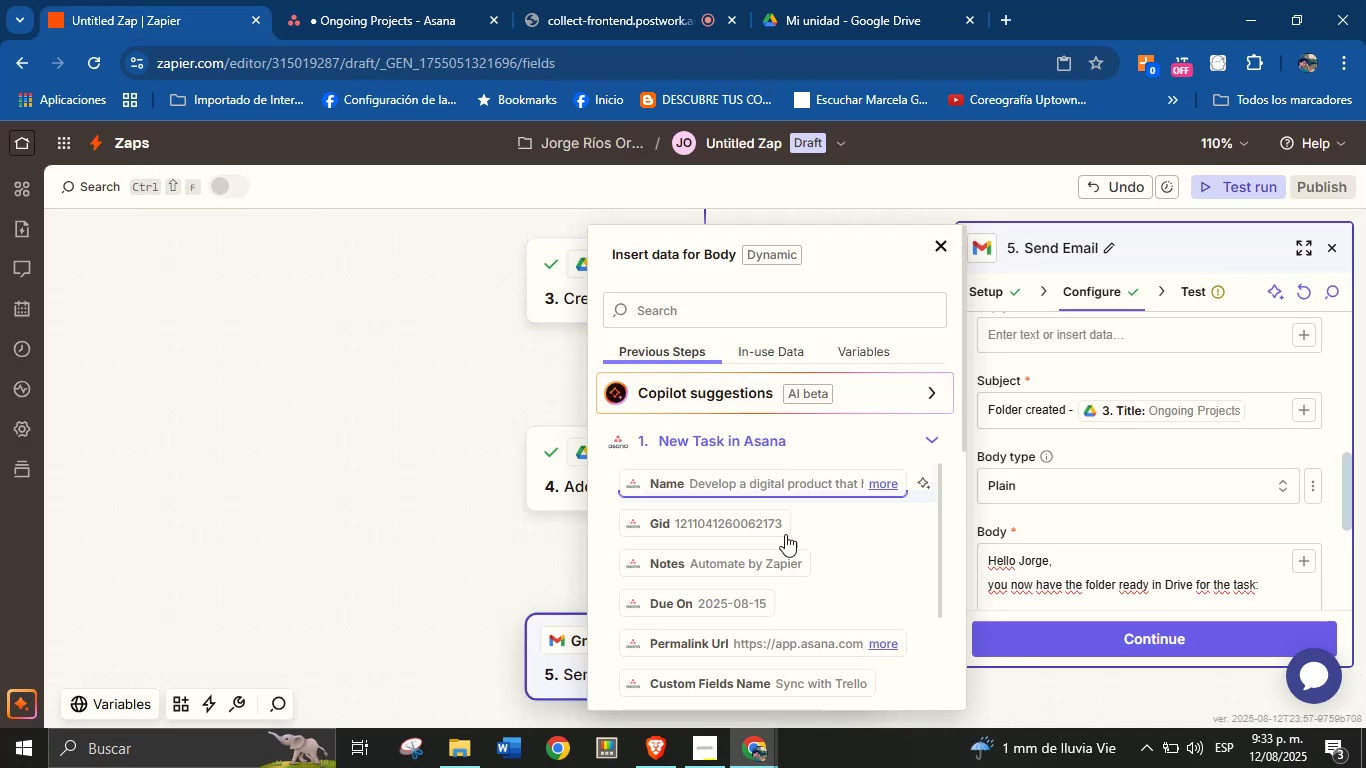 
left_click([883, 481])
 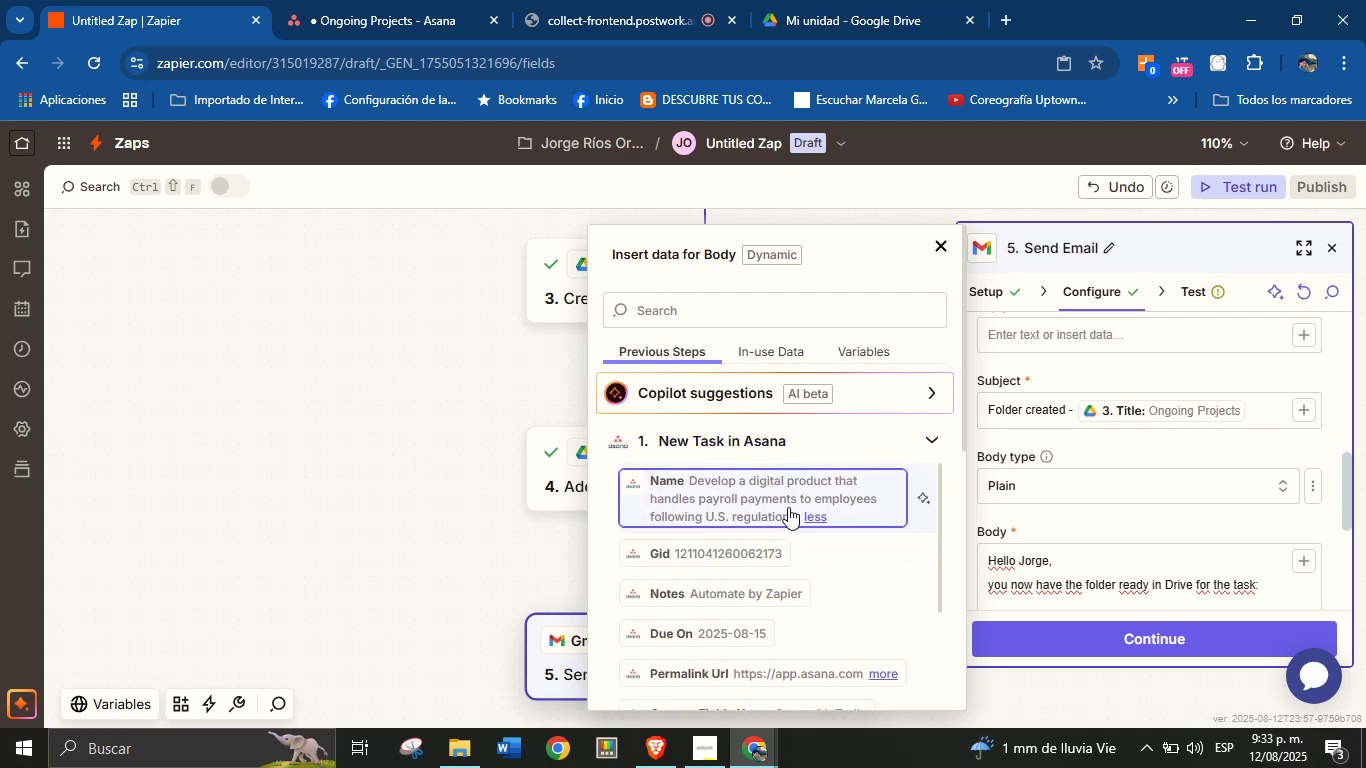 
scroll: coordinate [828, 563], scroll_direction: down, amount: 2.0
 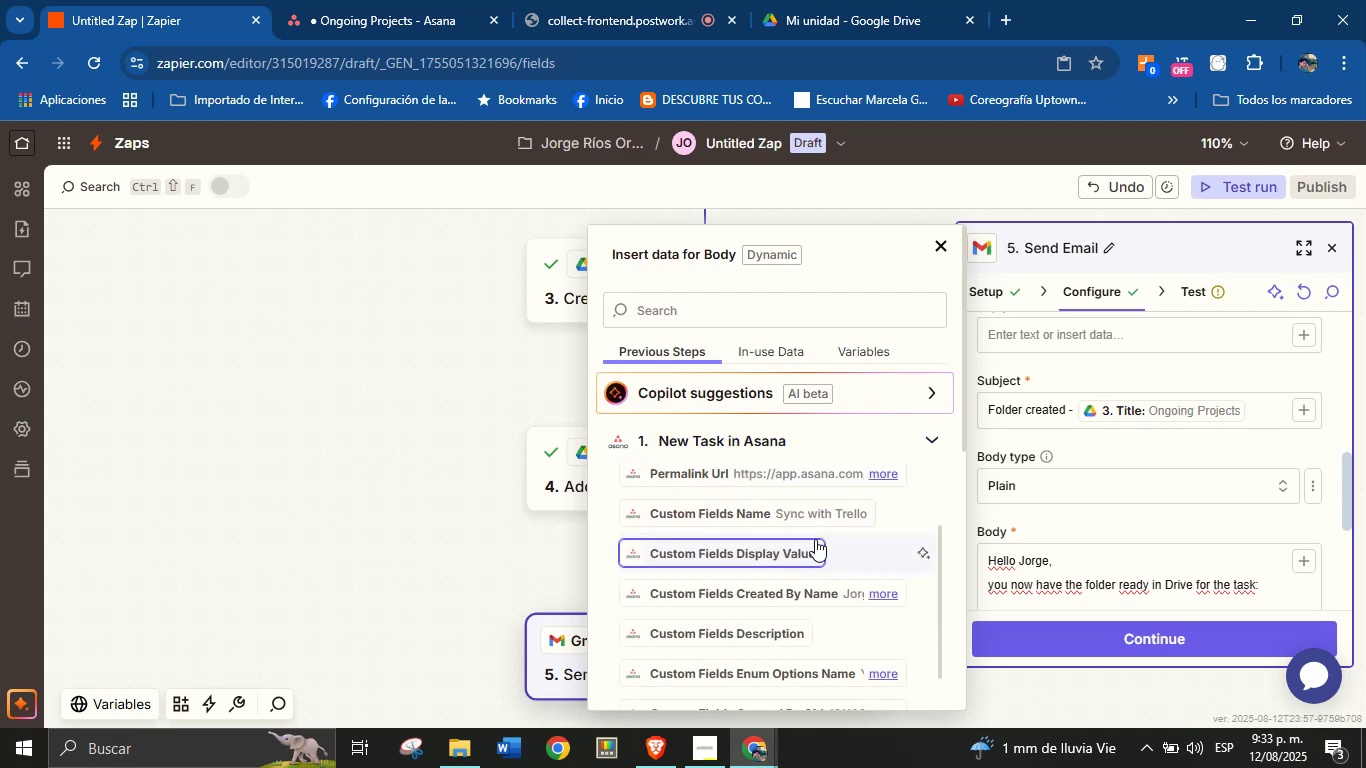 
left_click([394, 0])
 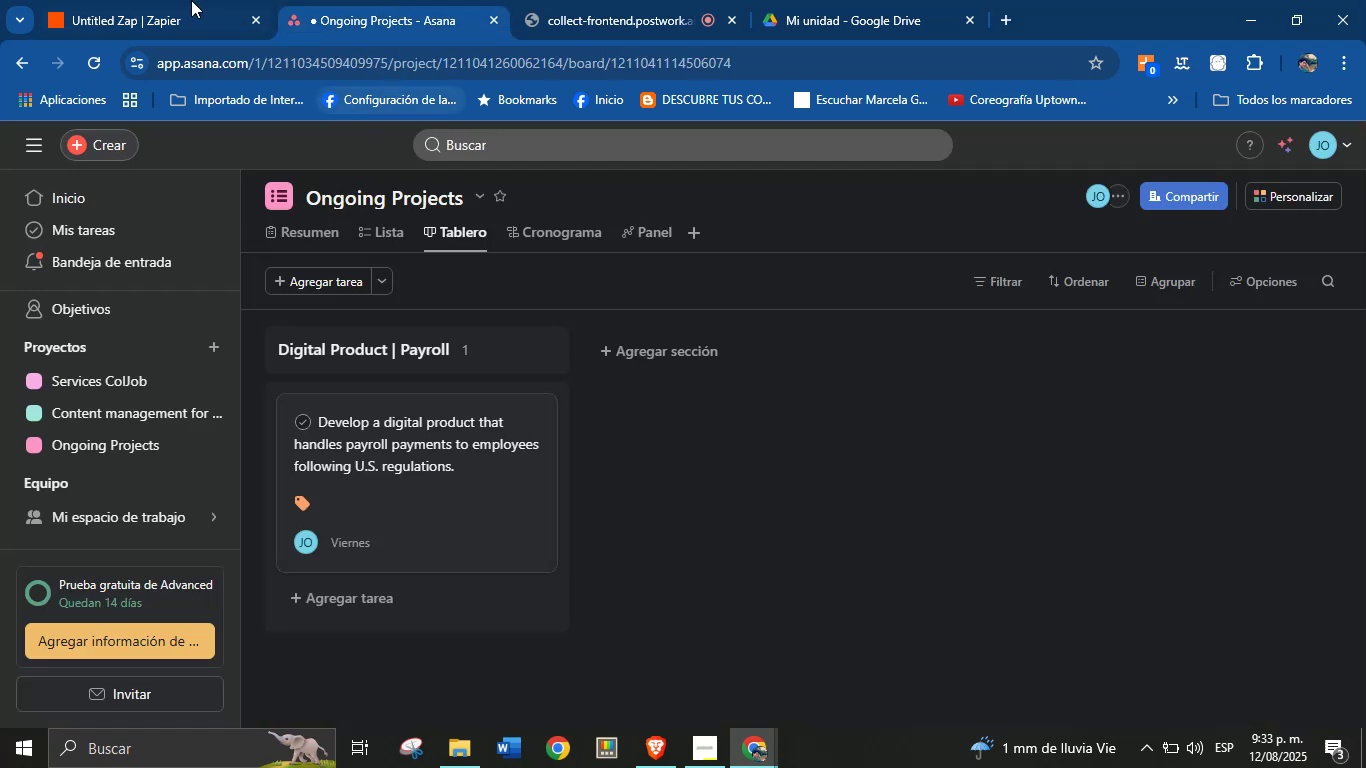 
left_click([121, 0])
 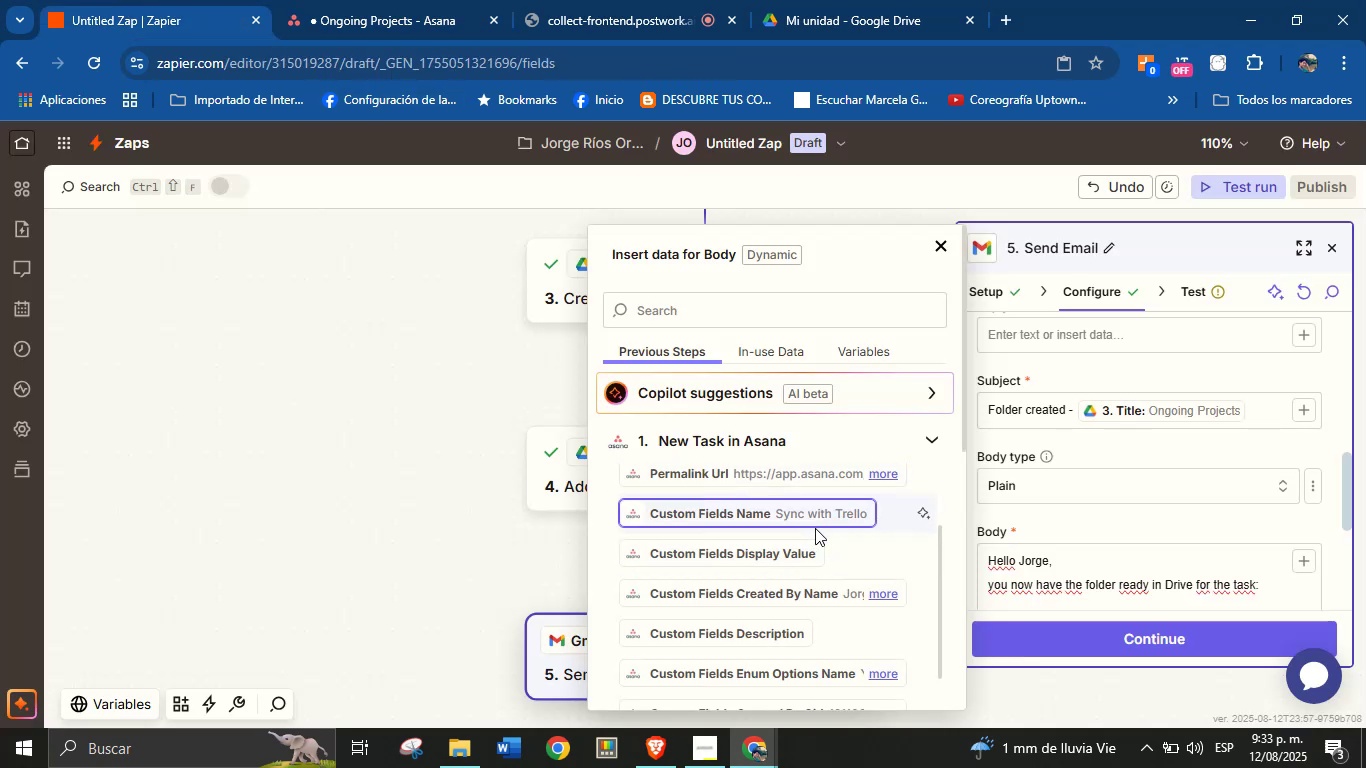 
scroll: coordinate [778, 502], scroll_direction: none, amount: 0.0
 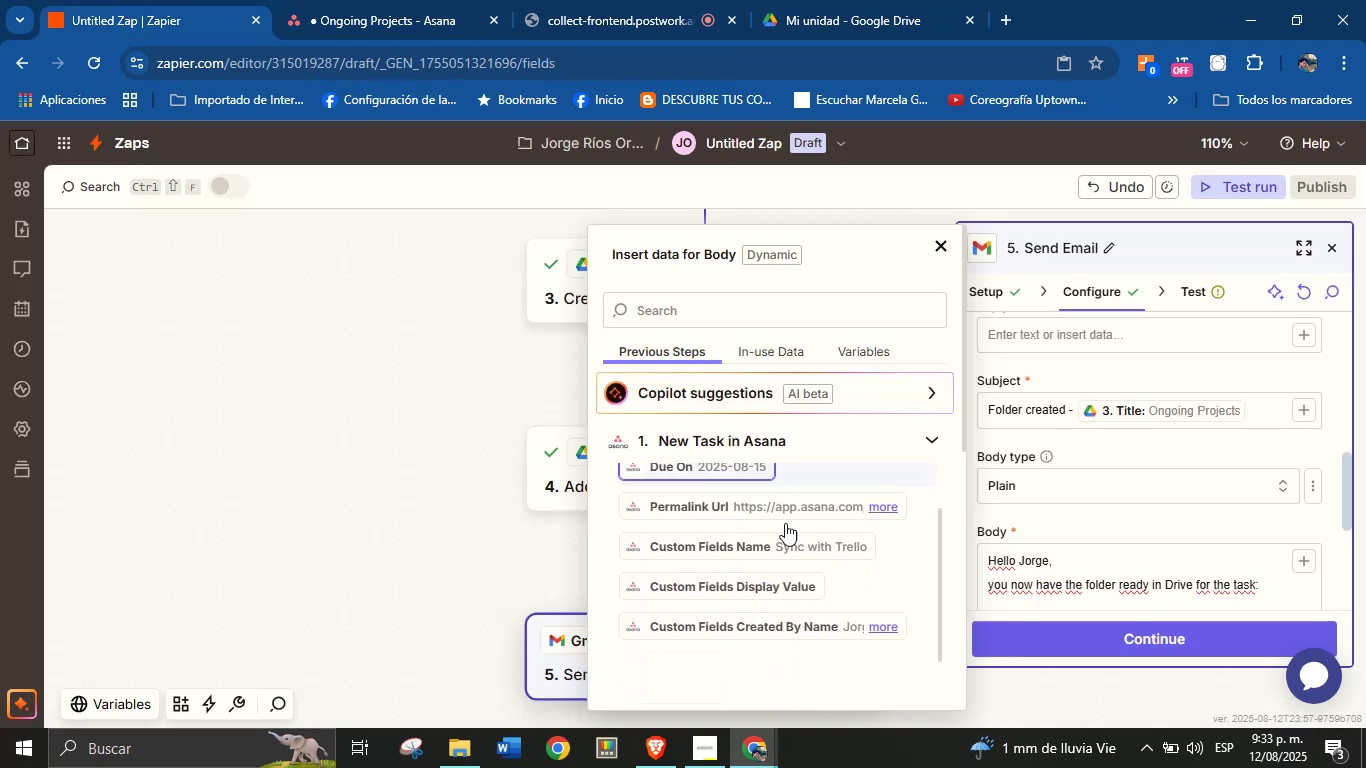 
scroll: coordinate [815, 553], scroll_direction: up, amount: 4.0
 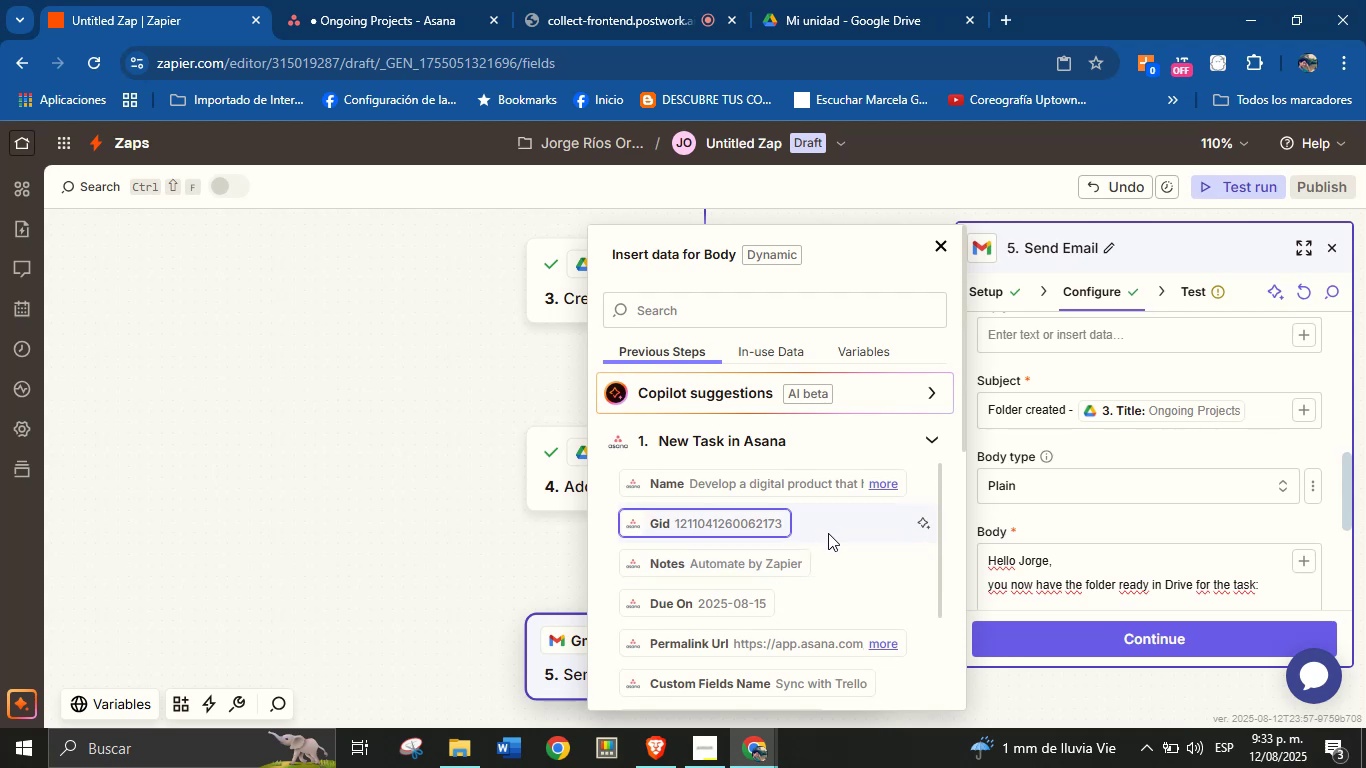 
scroll: coordinate [837, 587], scroll_direction: down, amount: 6.0
 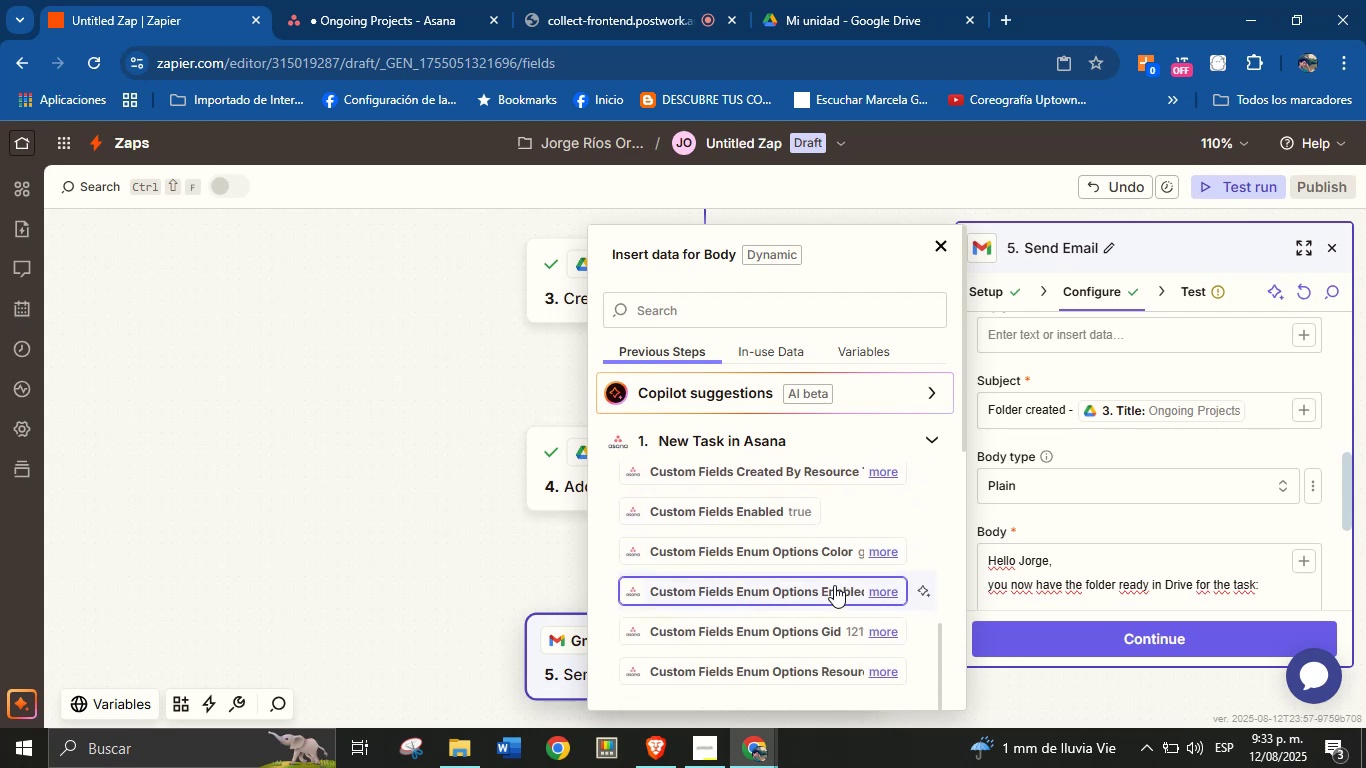 
scroll: coordinate [806, 567], scroll_direction: down, amount: 5.0
 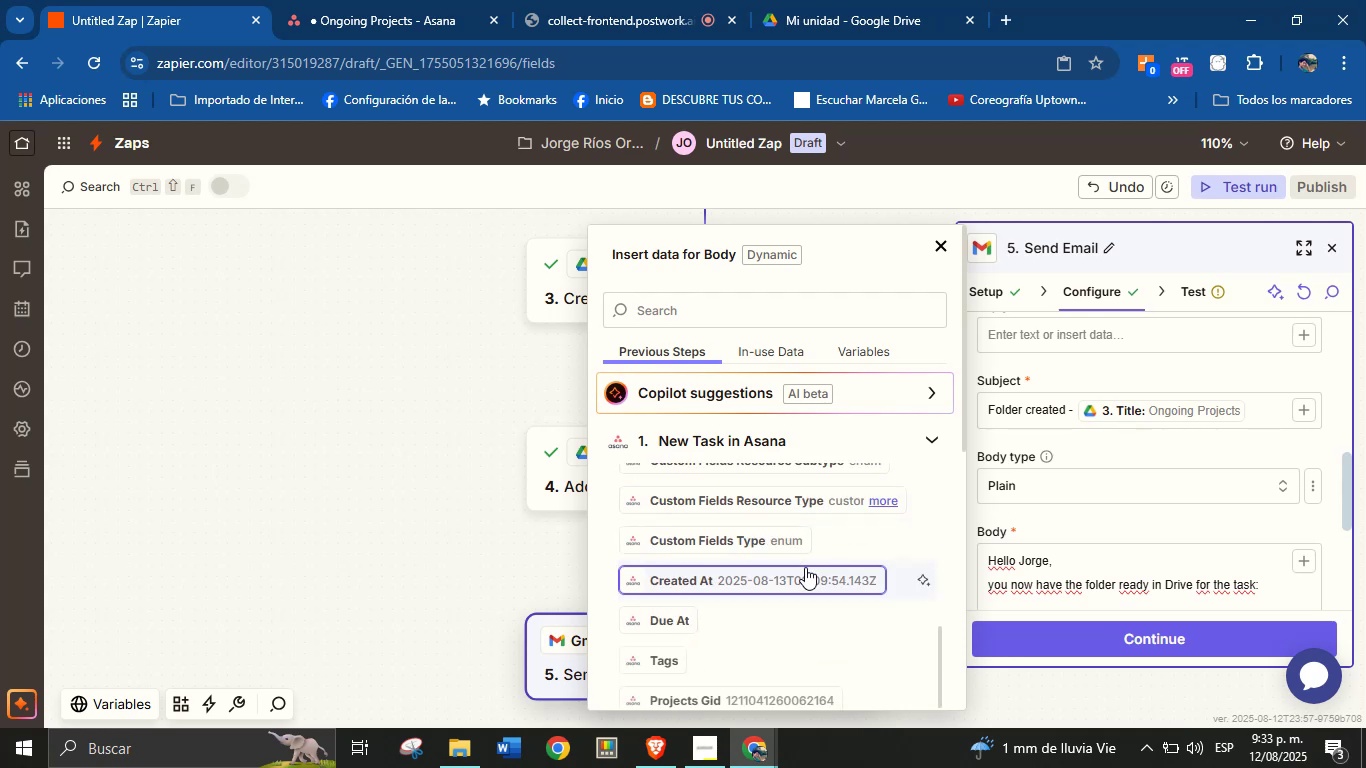 
scroll: coordinate [810, 542], scroll_direction: down, amount: 7.0
 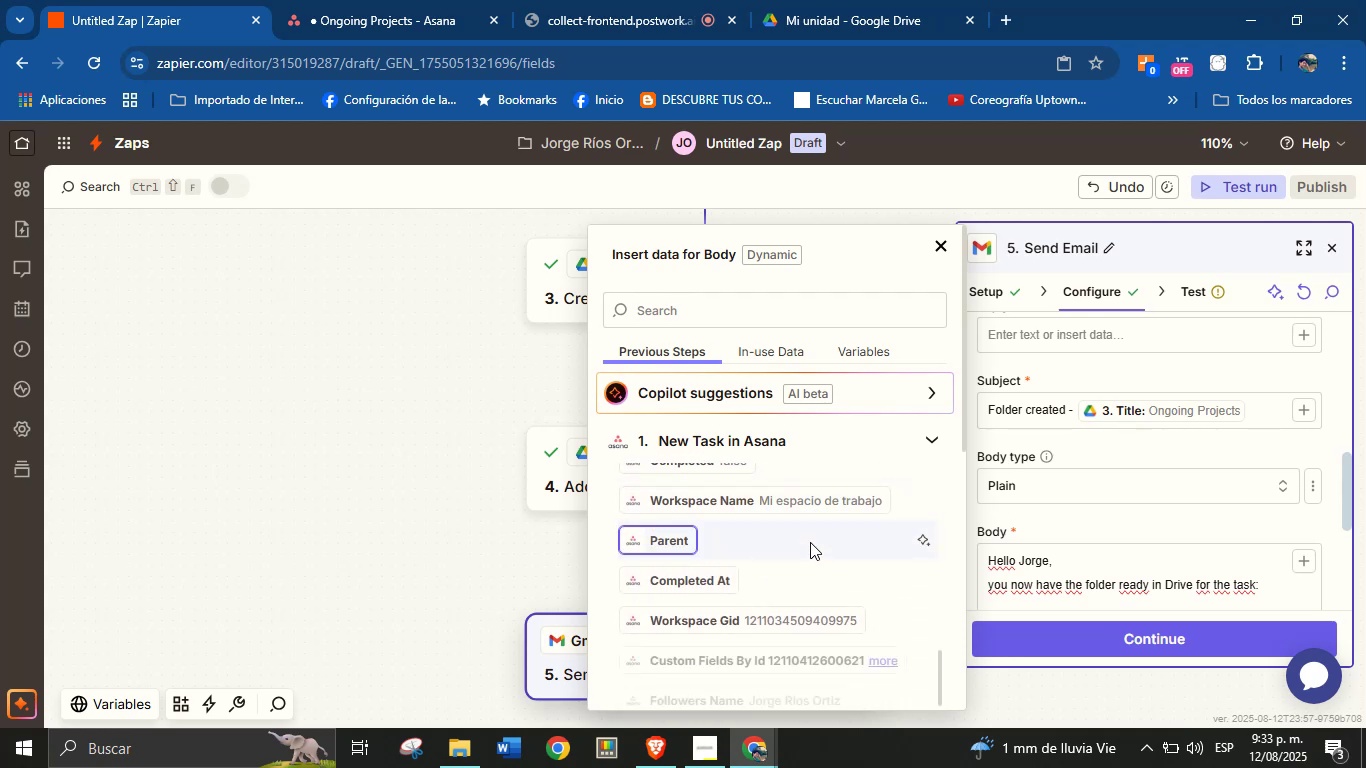 
scroll: coordinate [1141, 556], scroll_direction: down, amount: 3.0
 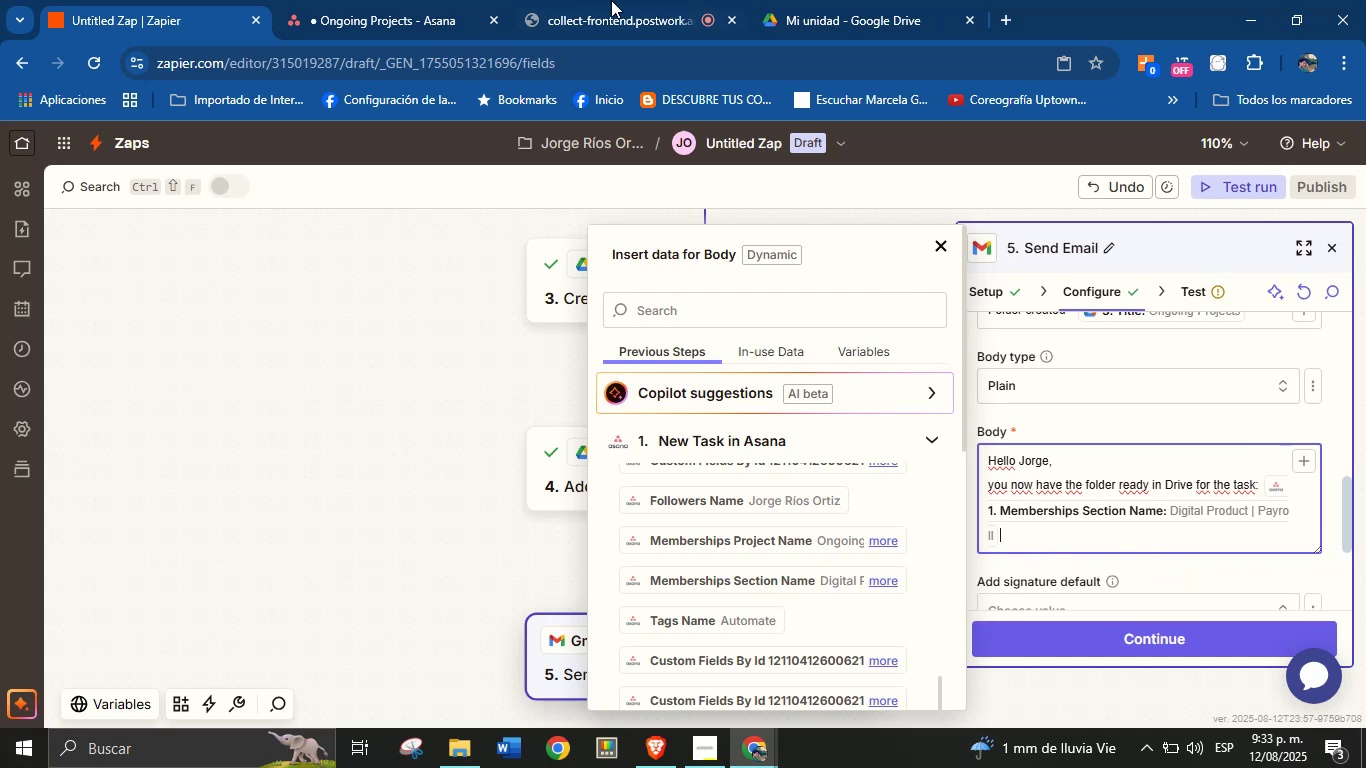 
left_click([457, 0])
 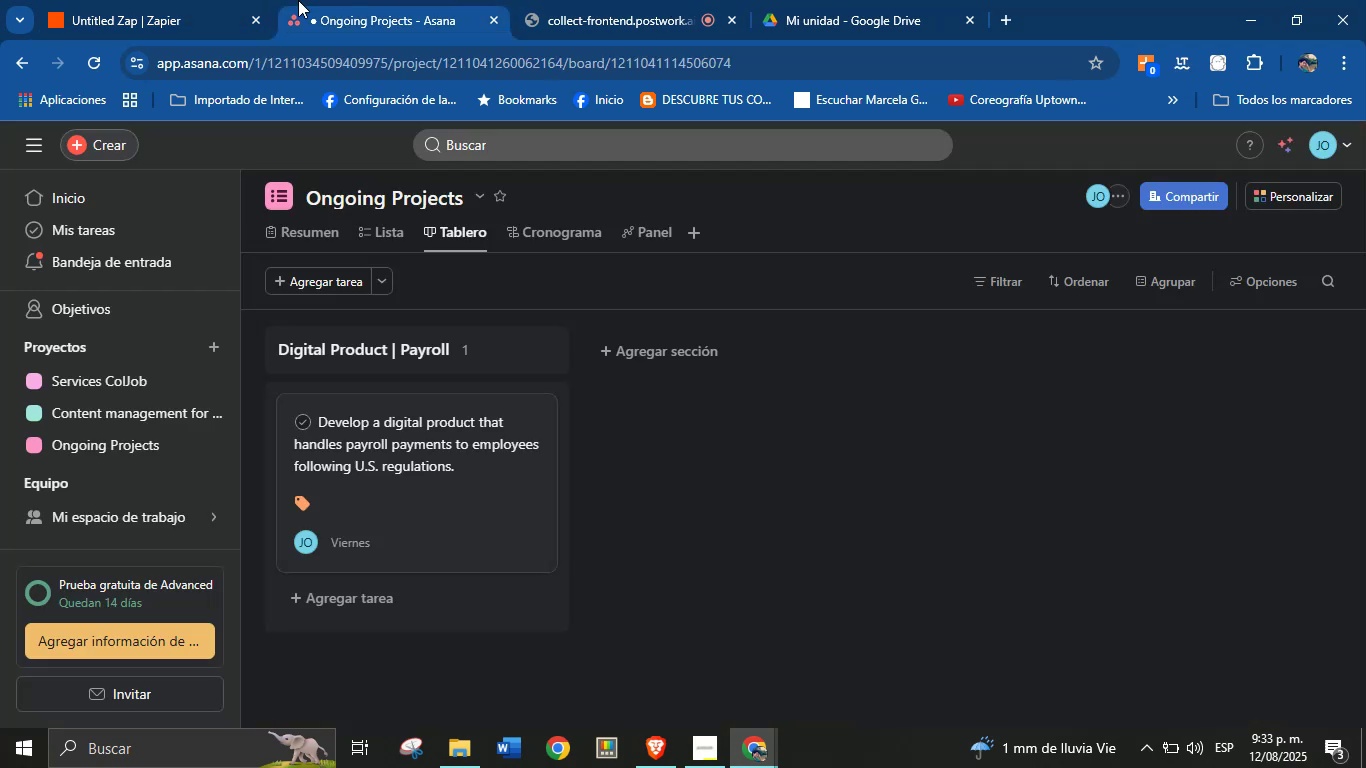 
left_click([191, 0])
 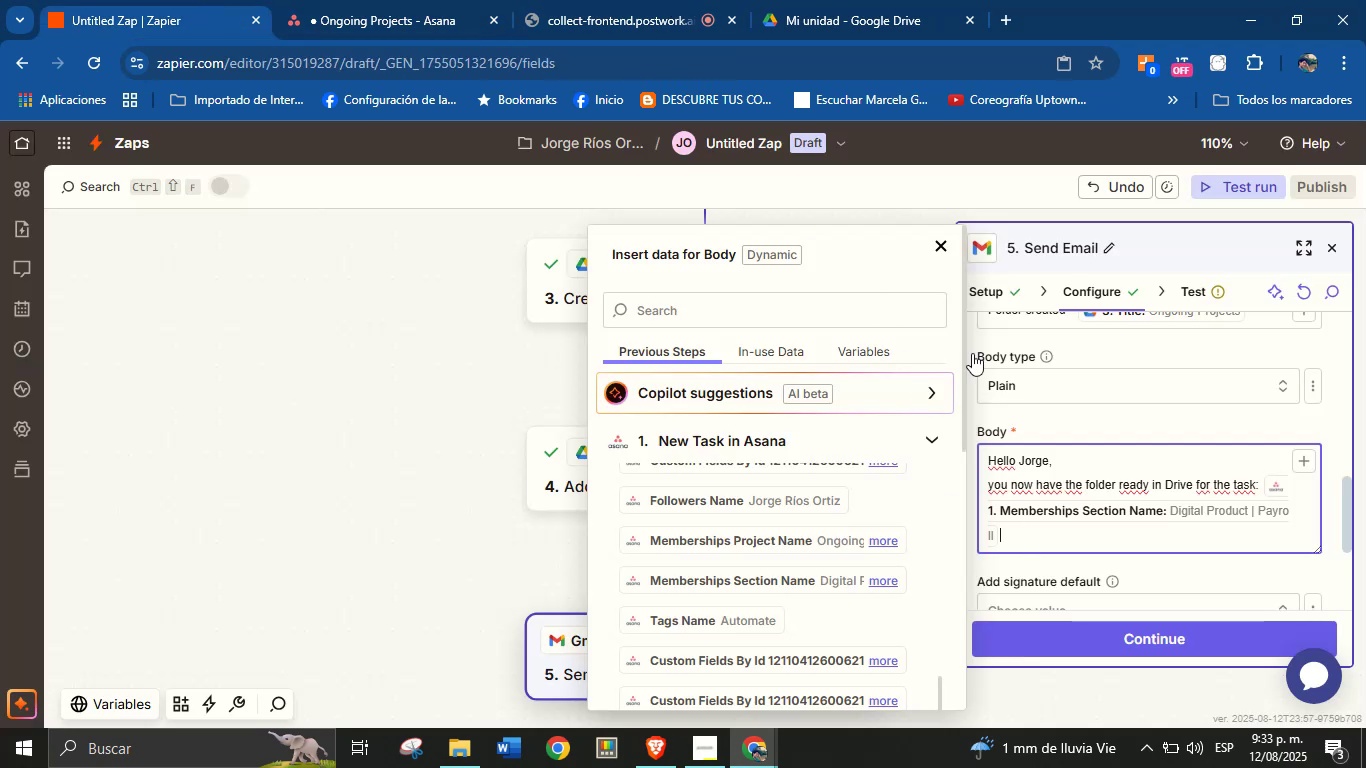 
left_click([938, 246])
 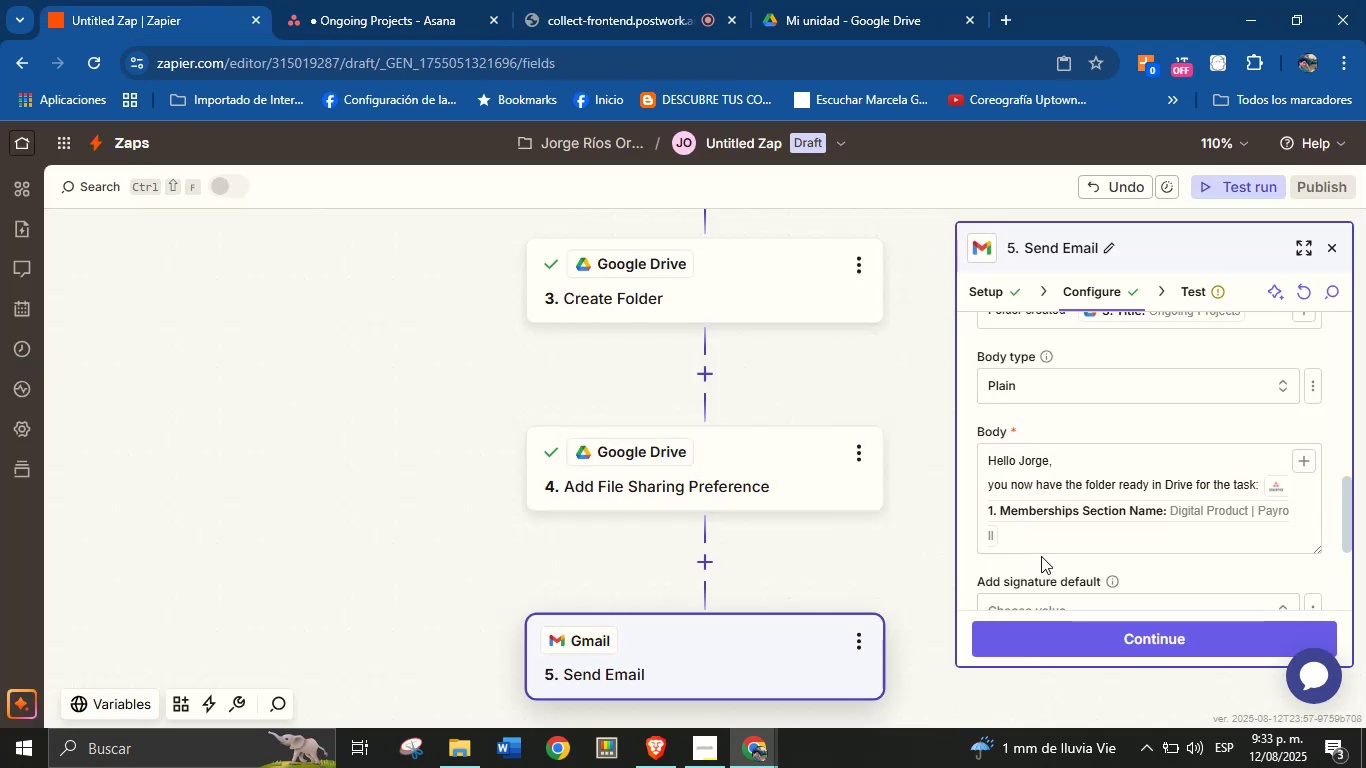 
left_click([1041, 540])
 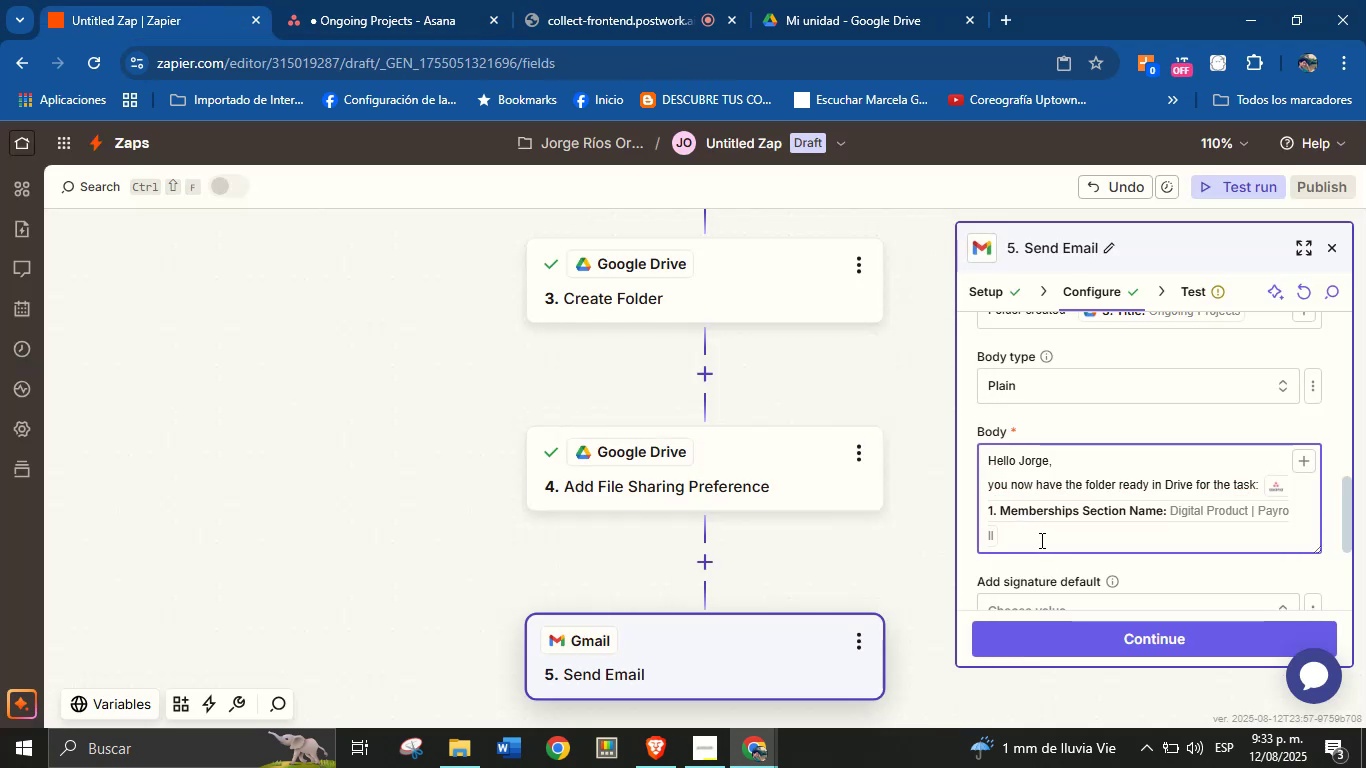 
key(Enter)
 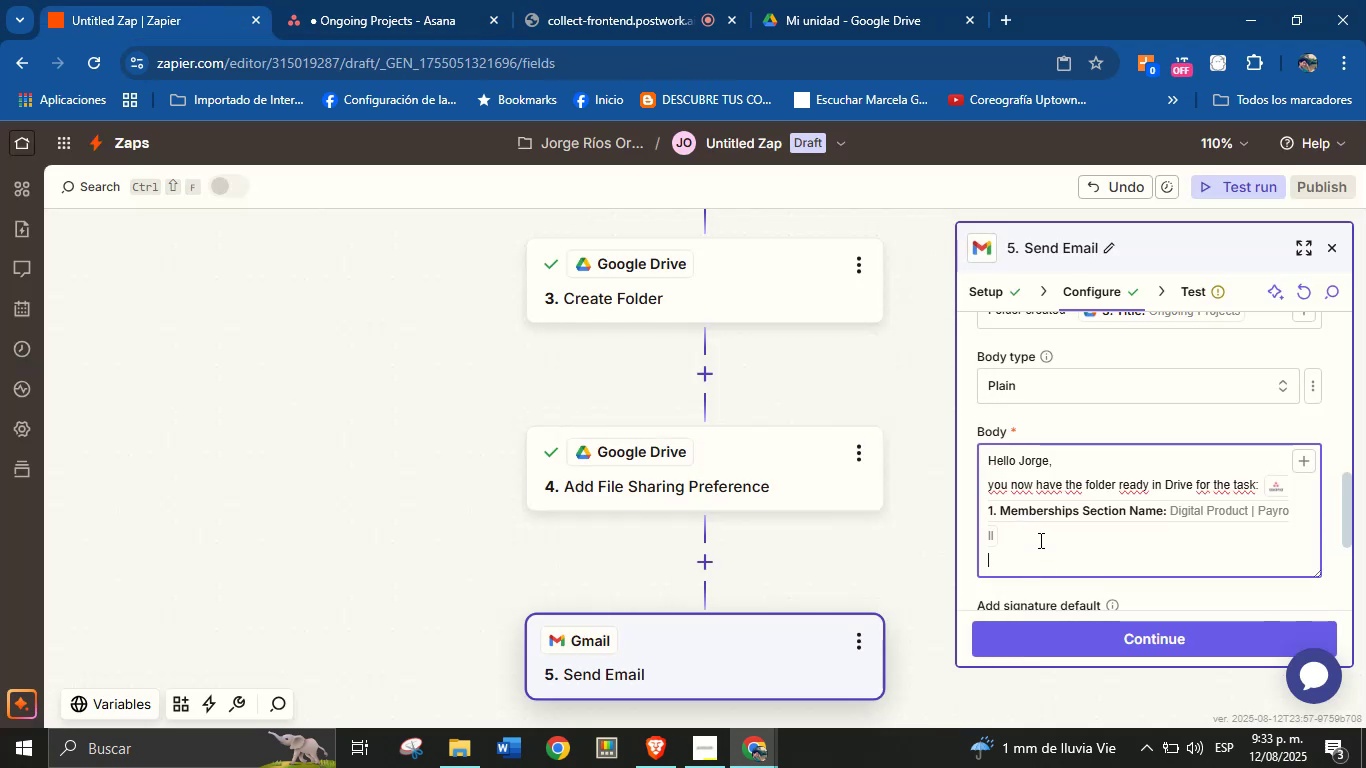 
type(Folder>)
 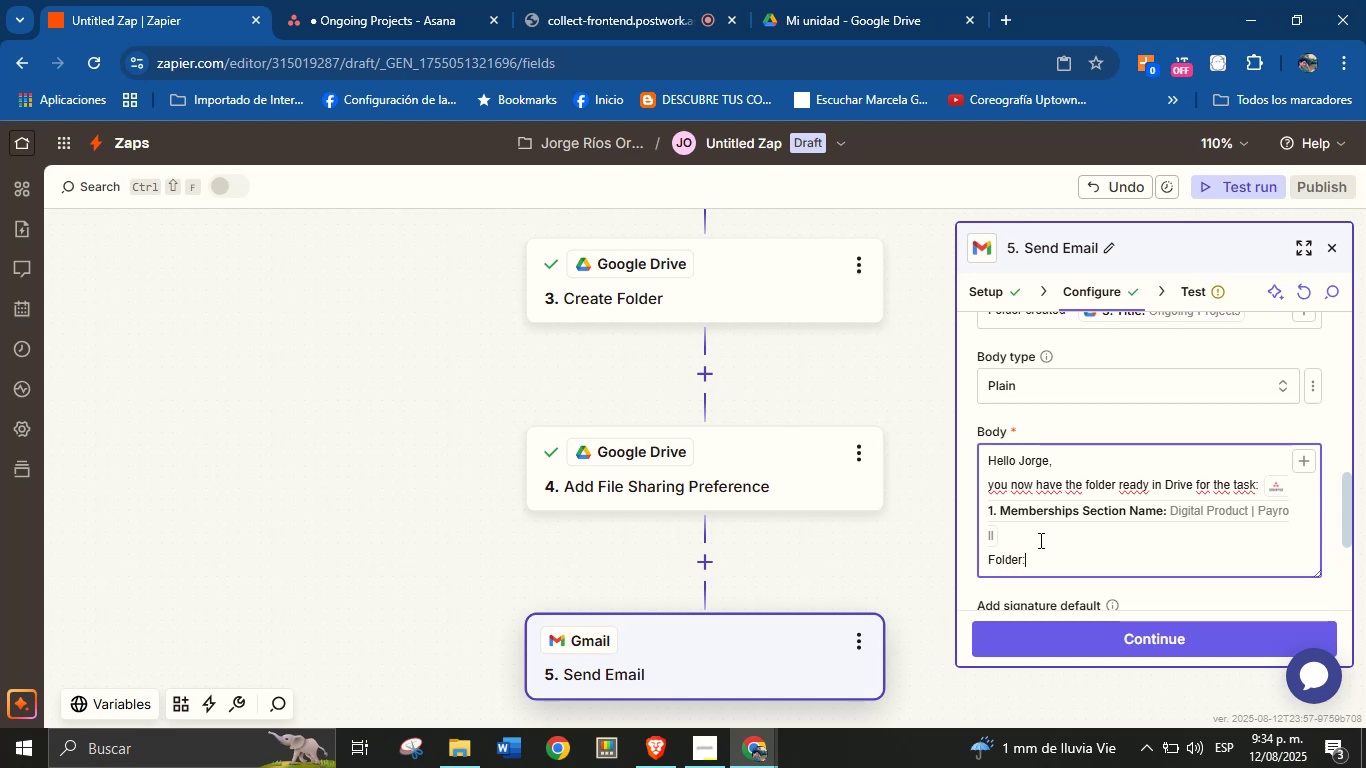 
scroll: coordinate [865, 605], scroll_direction: down, amount: 1.0
 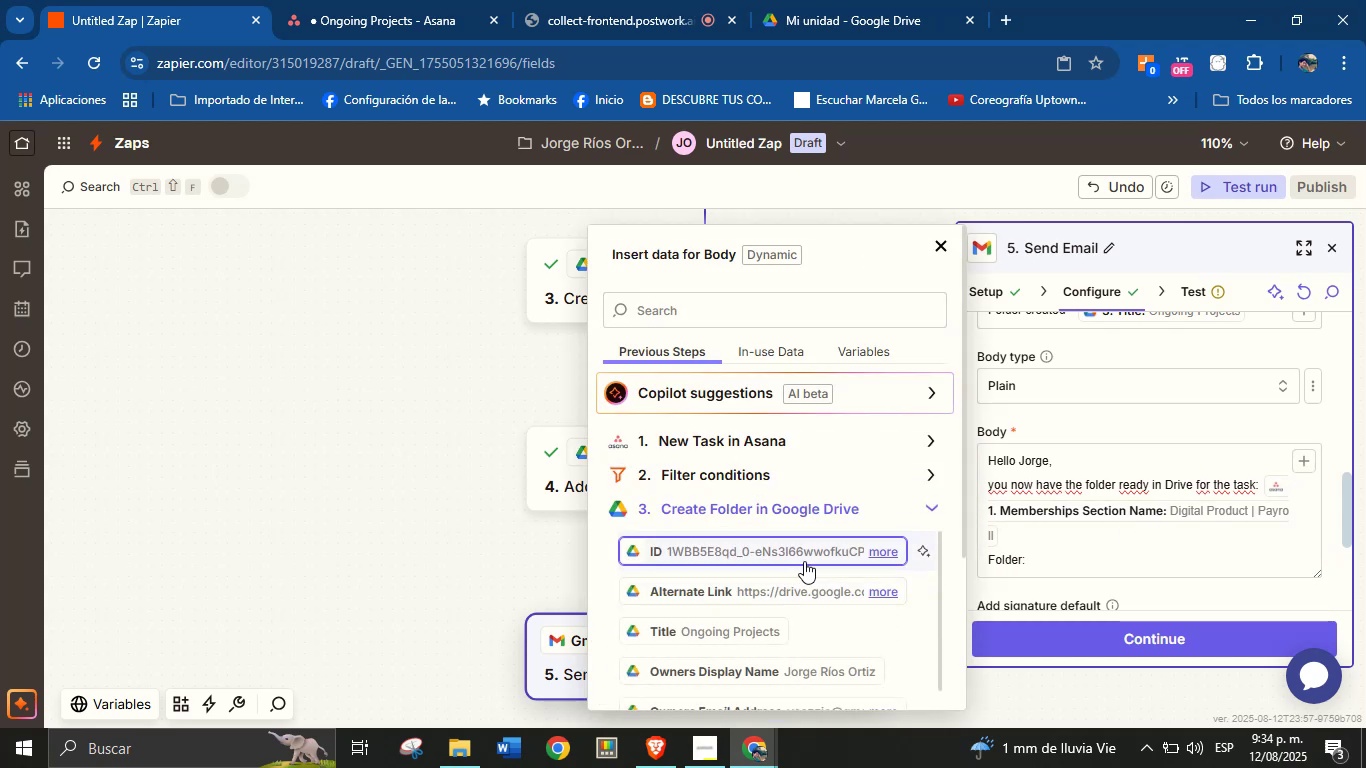 
left_click([815, 593])
 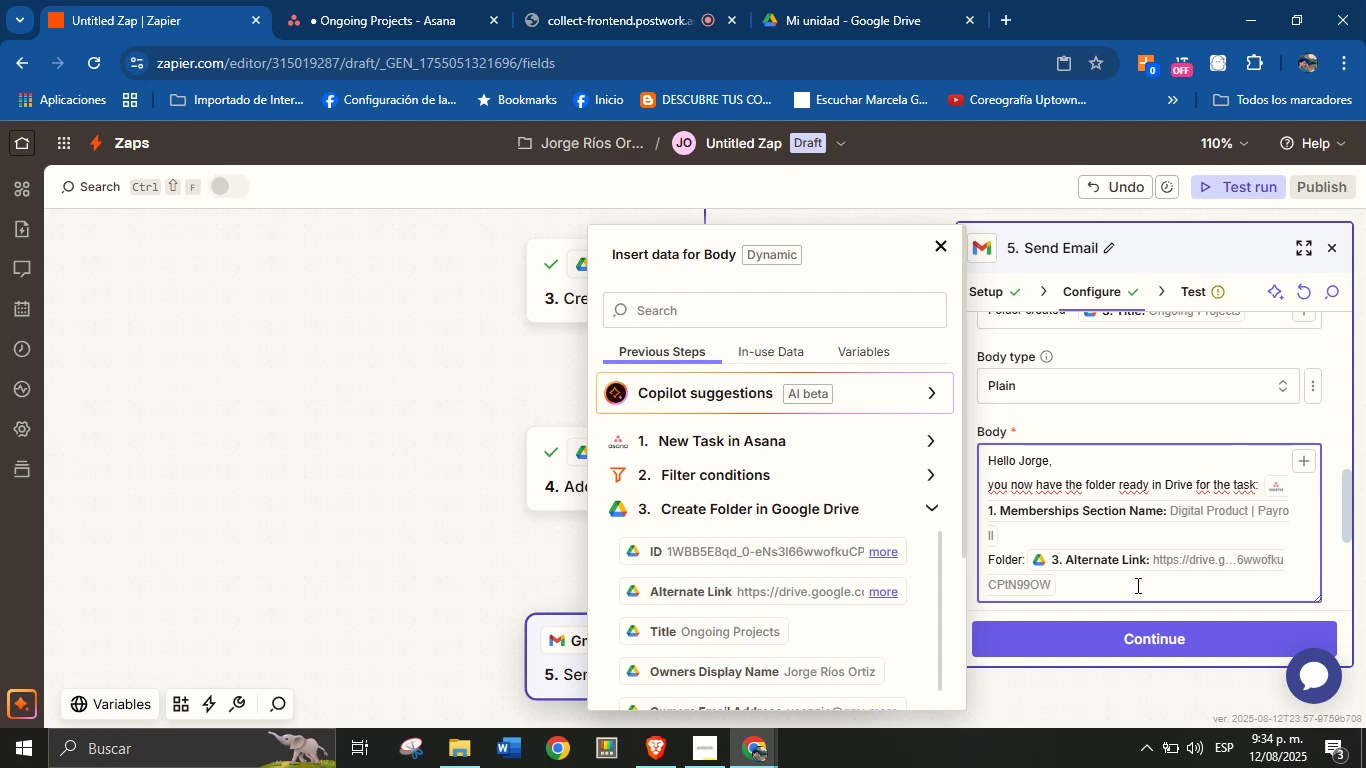 
key(Enter)
 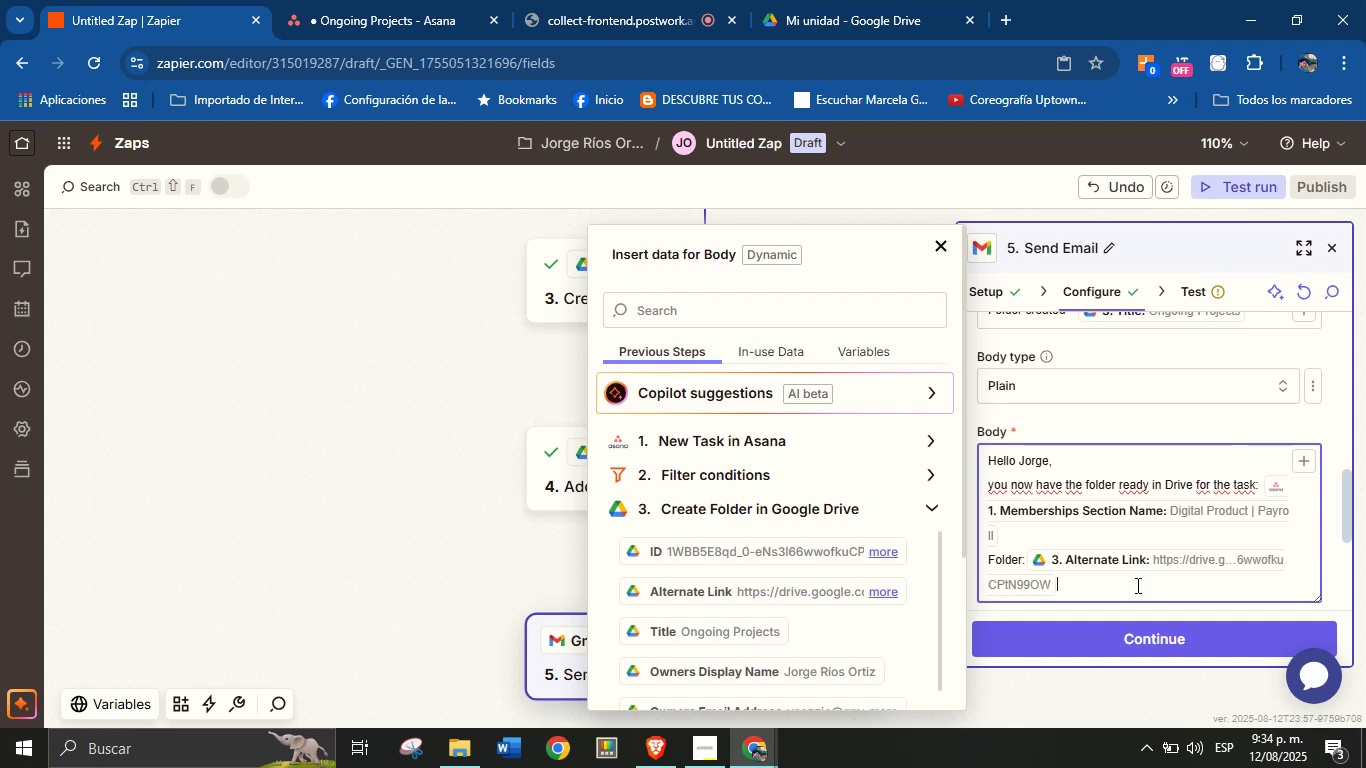 
type(Asana> )
 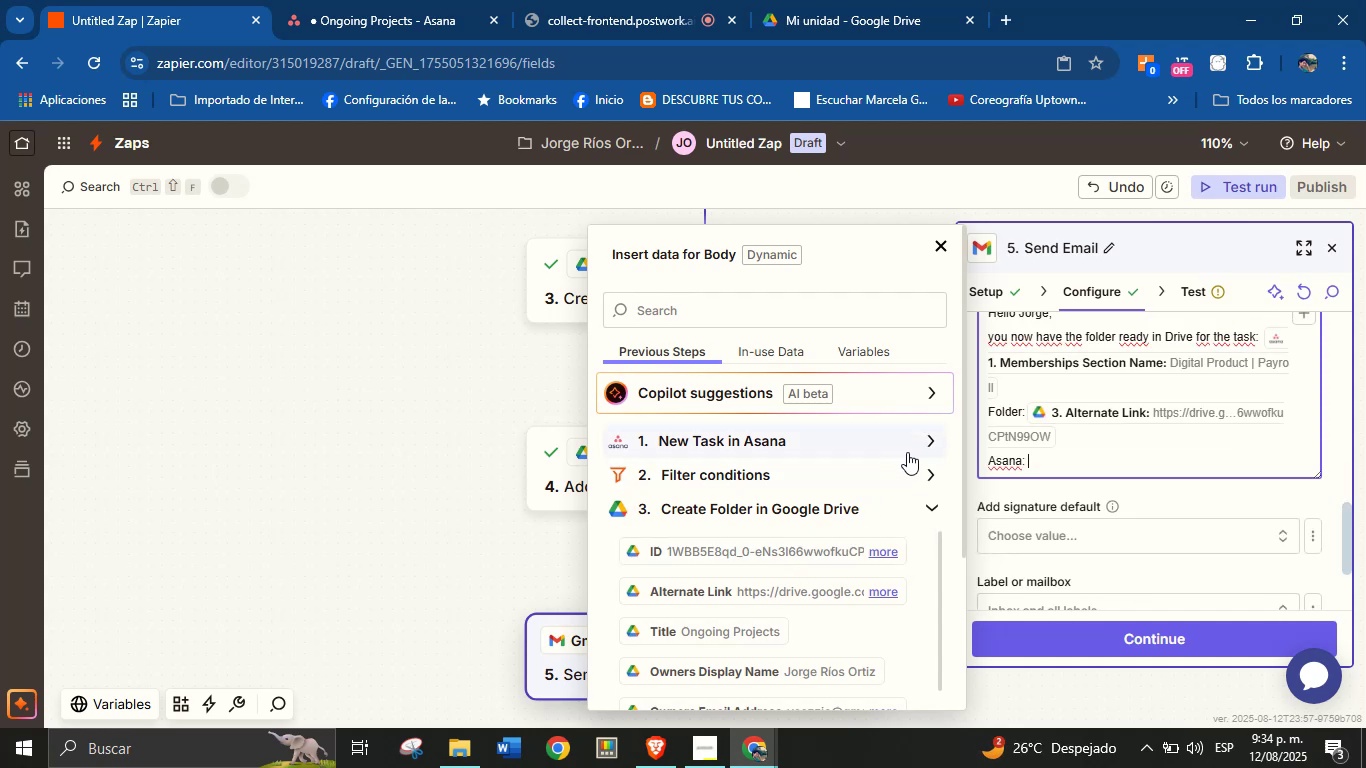 
left_click([924, 441])
 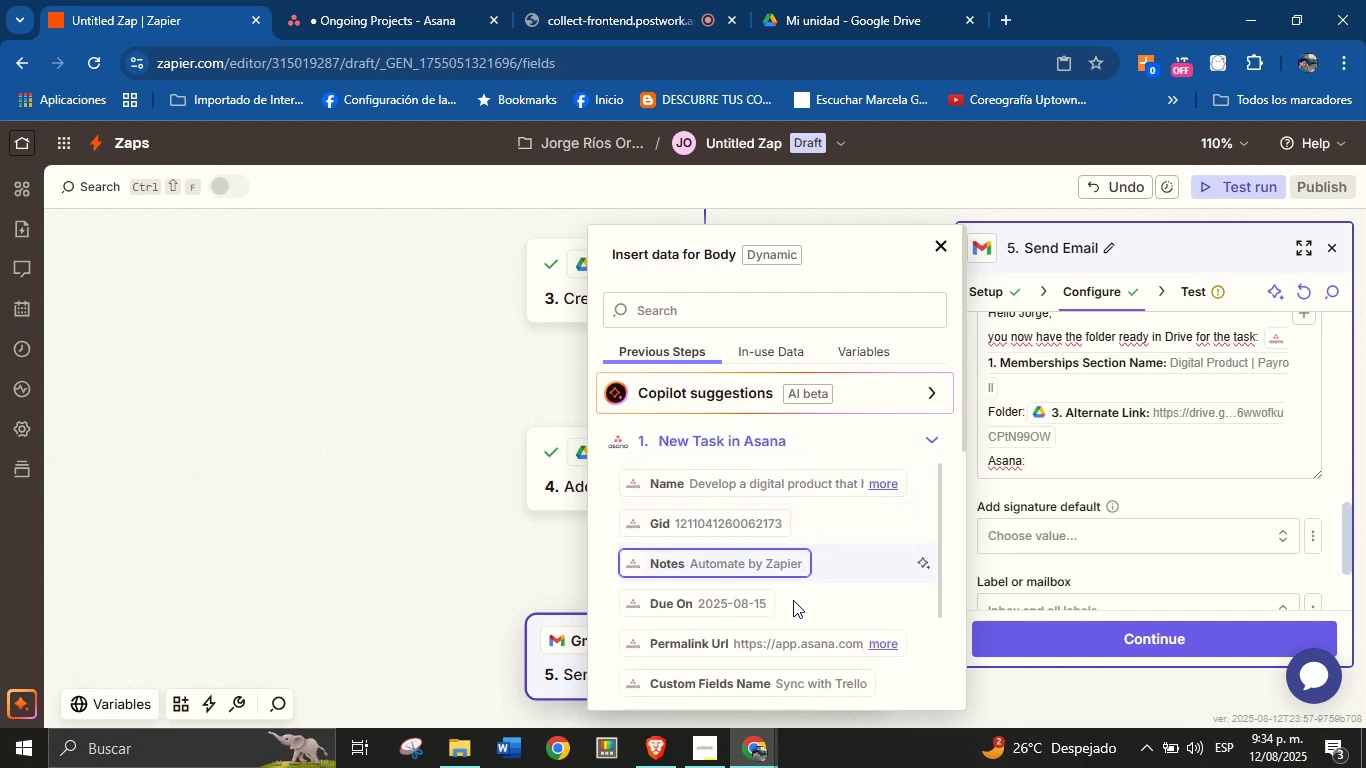 
left_click([774, 644])
 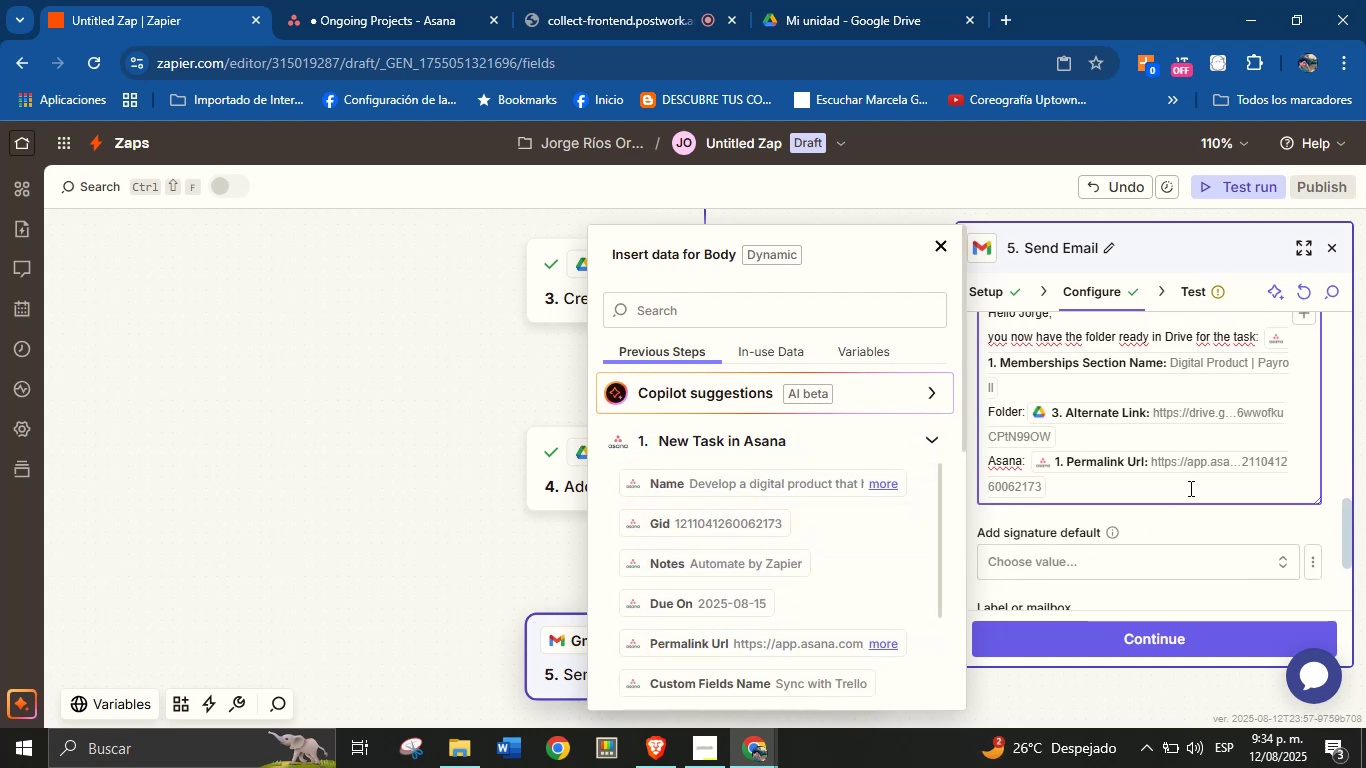 
key(Enter)
 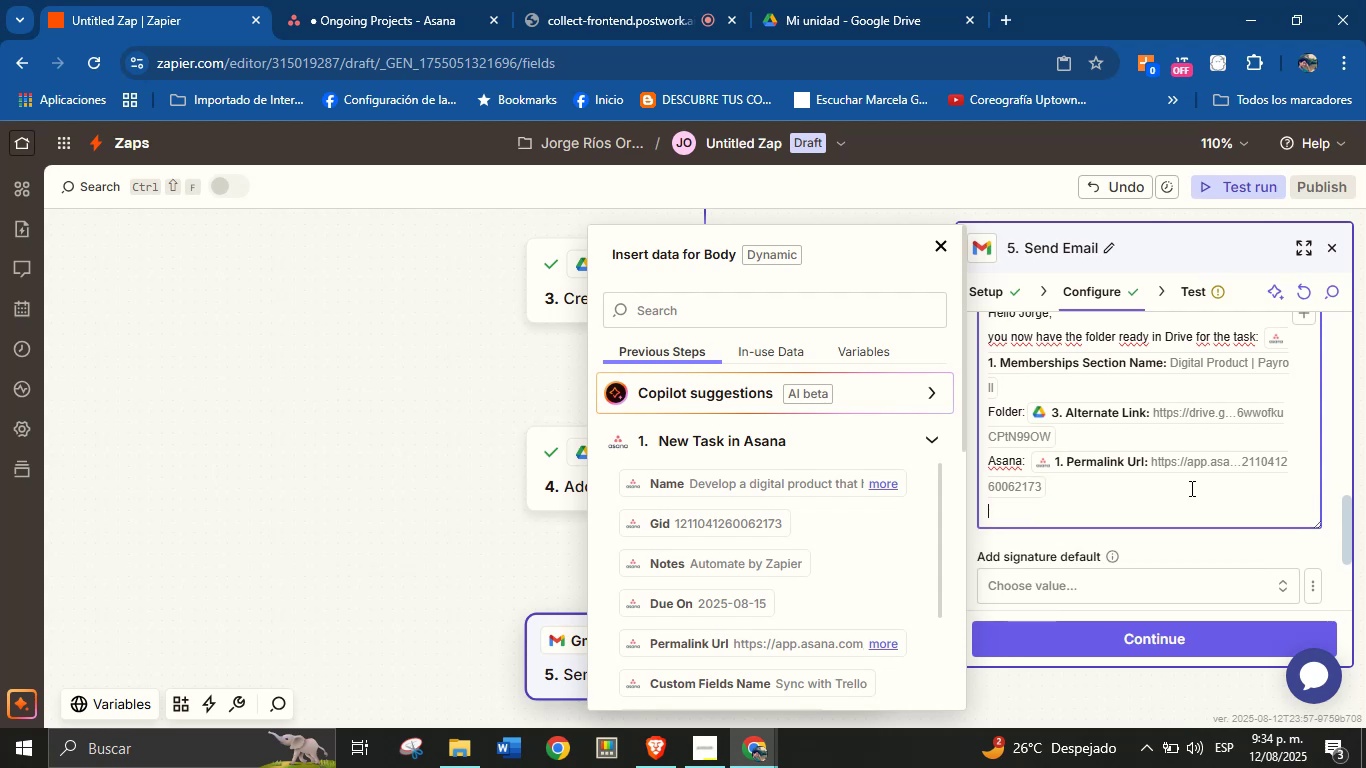 
type(Due Date)
 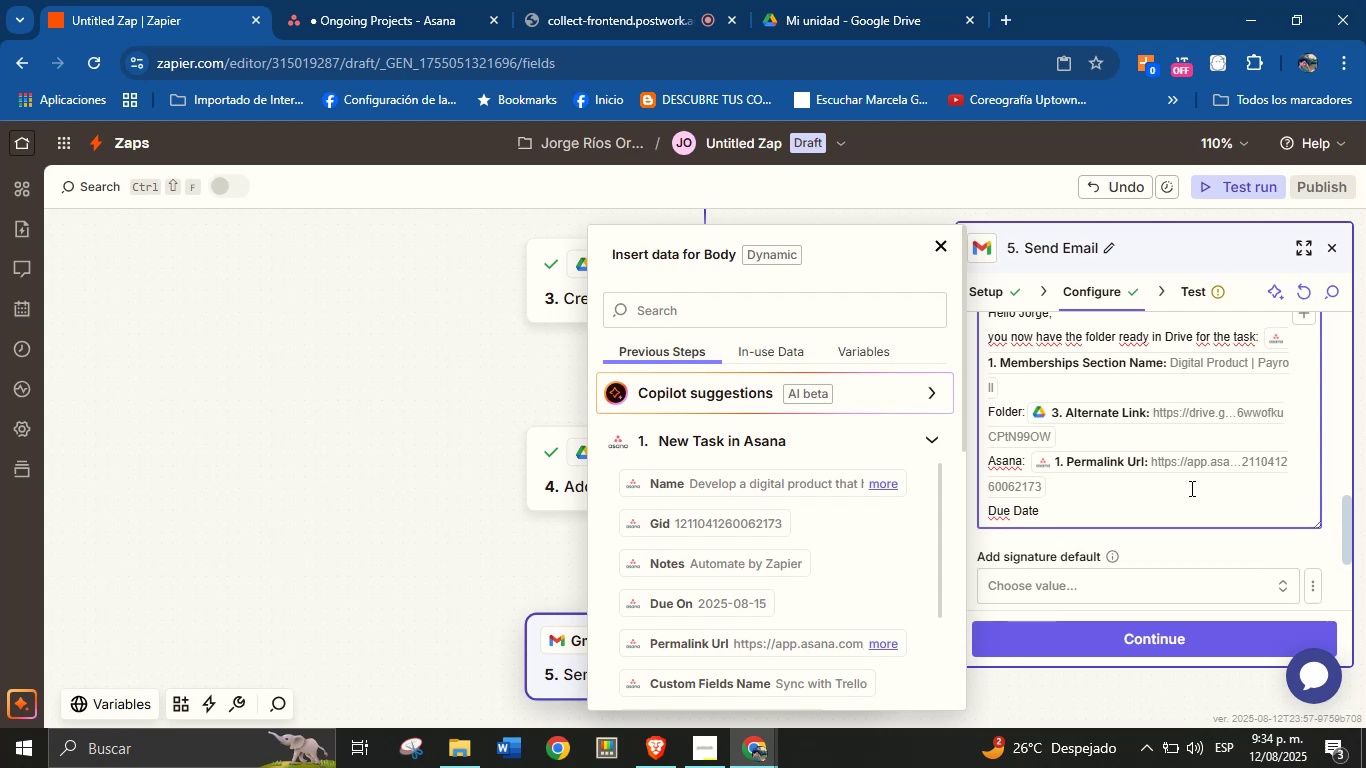 
wait(5.52)
 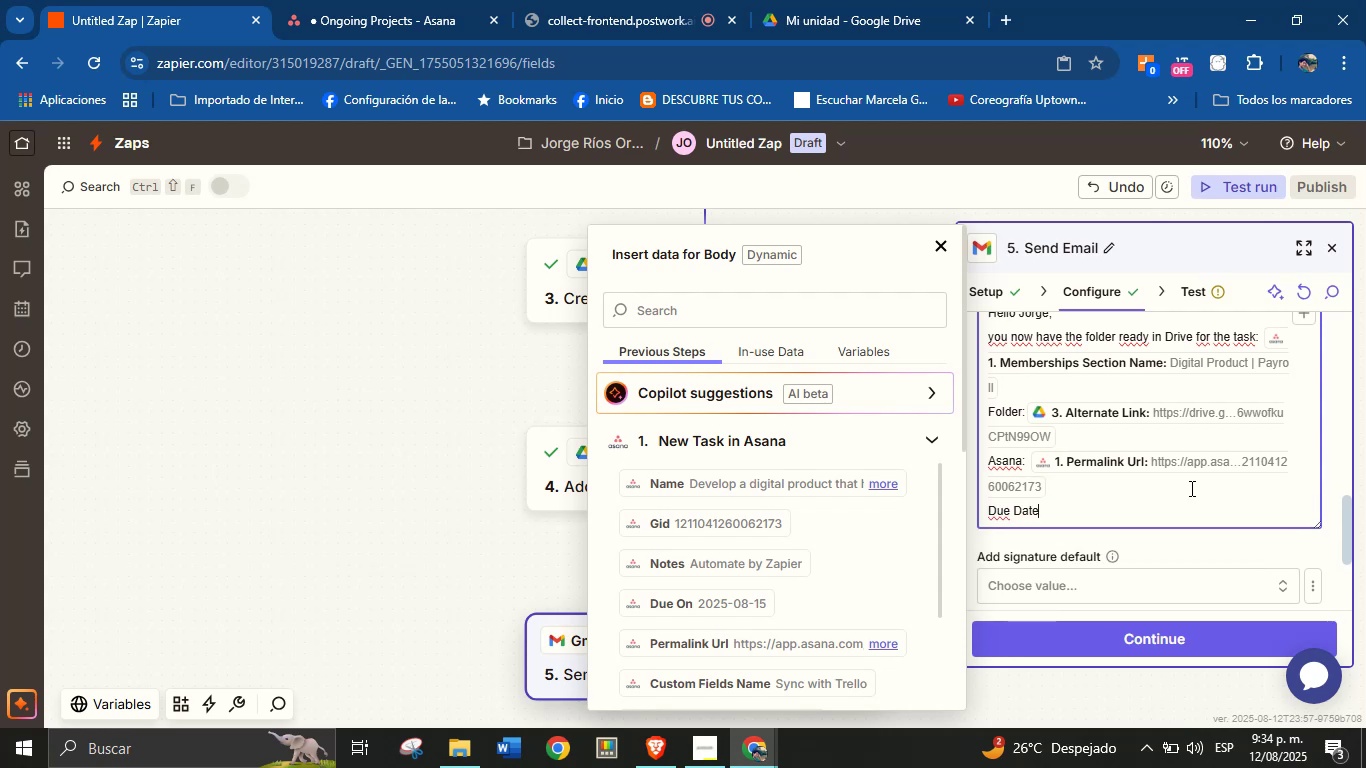 
key(Backspace)
key(Backspace)
key(Backspace)
key(Backspace)
key(Backspace)
key(Backspace)
key(Backspace)
key(Backspace)
type(Date Limit> )
 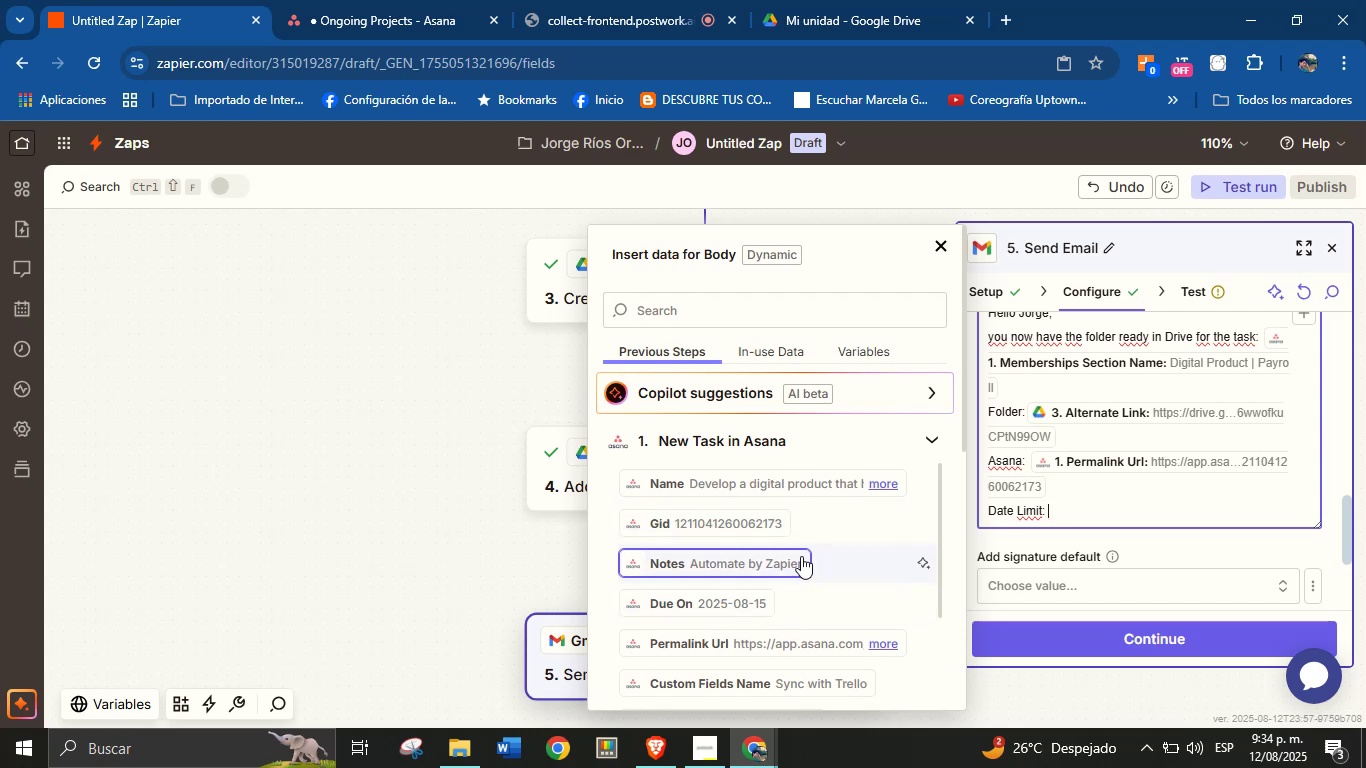 
wait(6.19)
 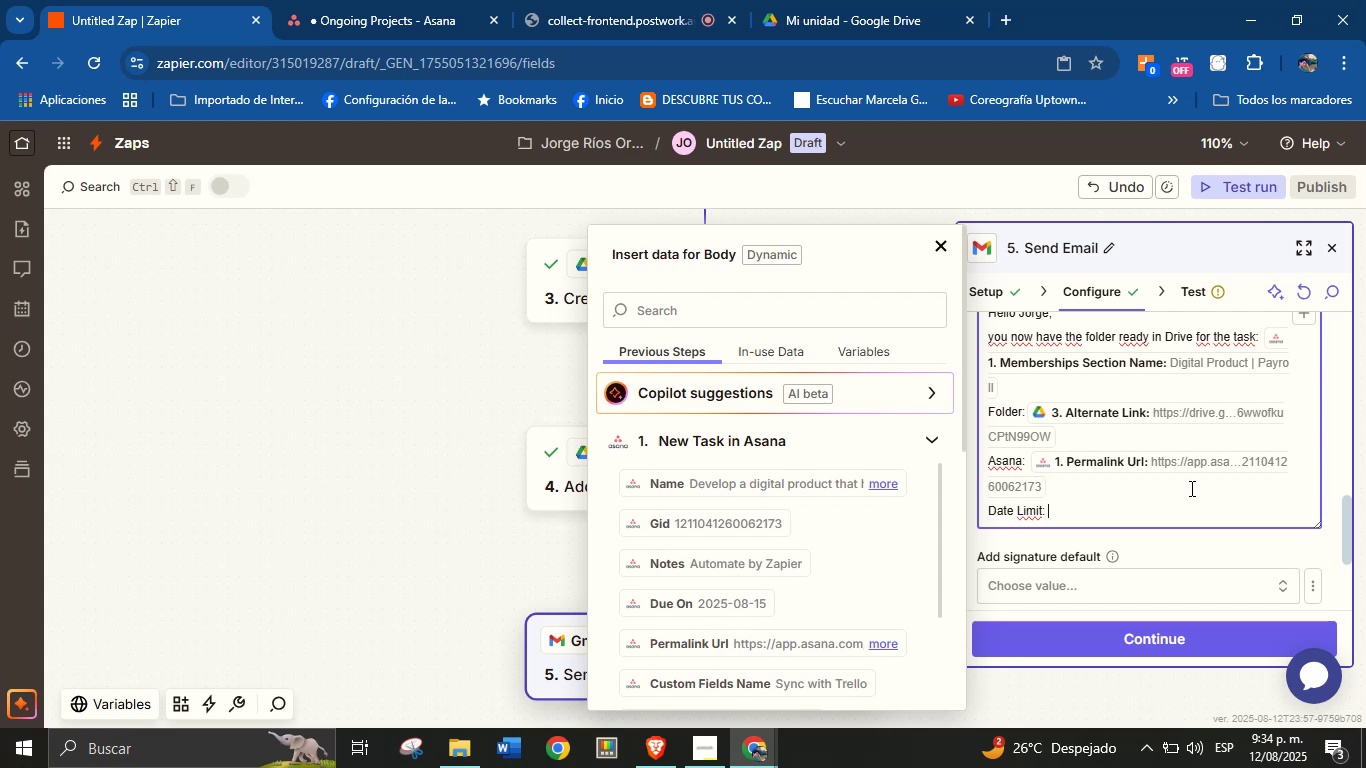 
scroll: coordinate [844, 503], scroll_direction: down, amount: 1.0
 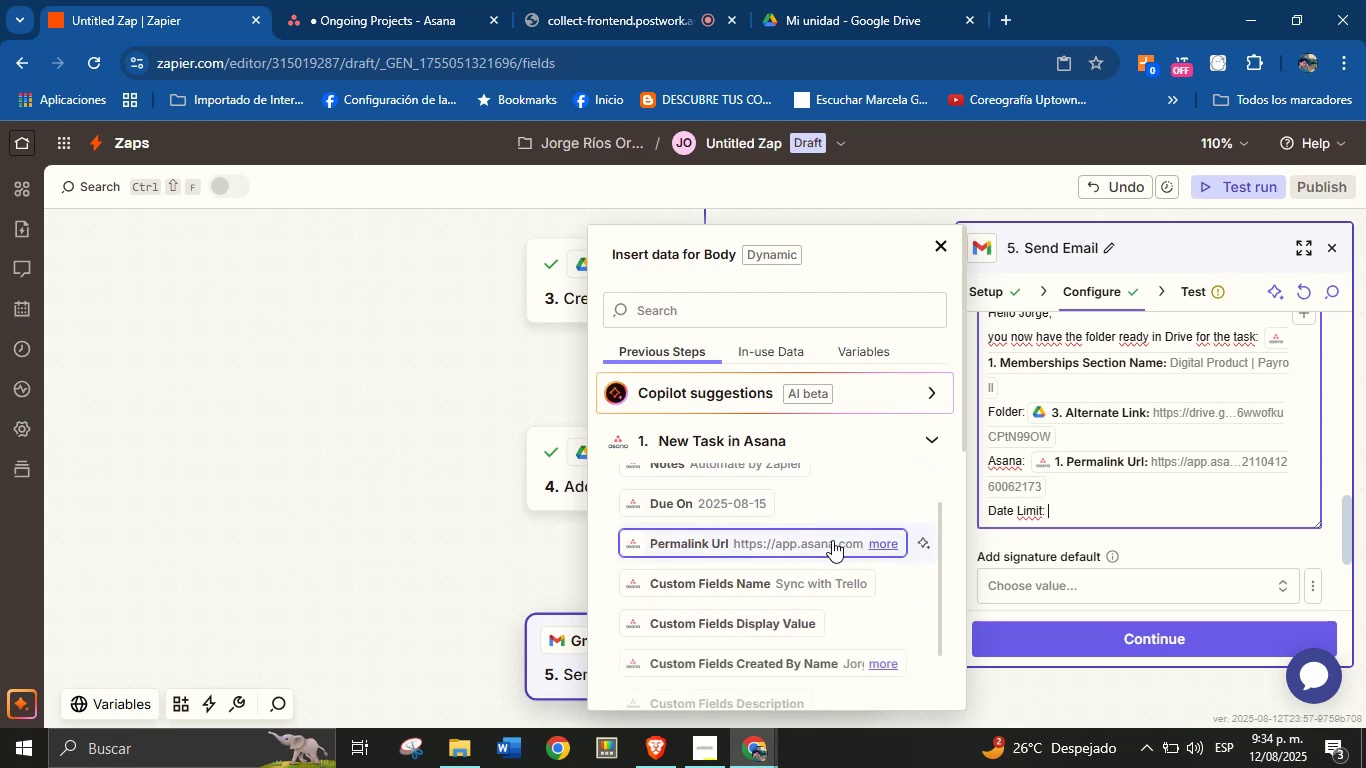 
scroll: coordinate [792, 565], scroll_direction: up, amount: 1.0
 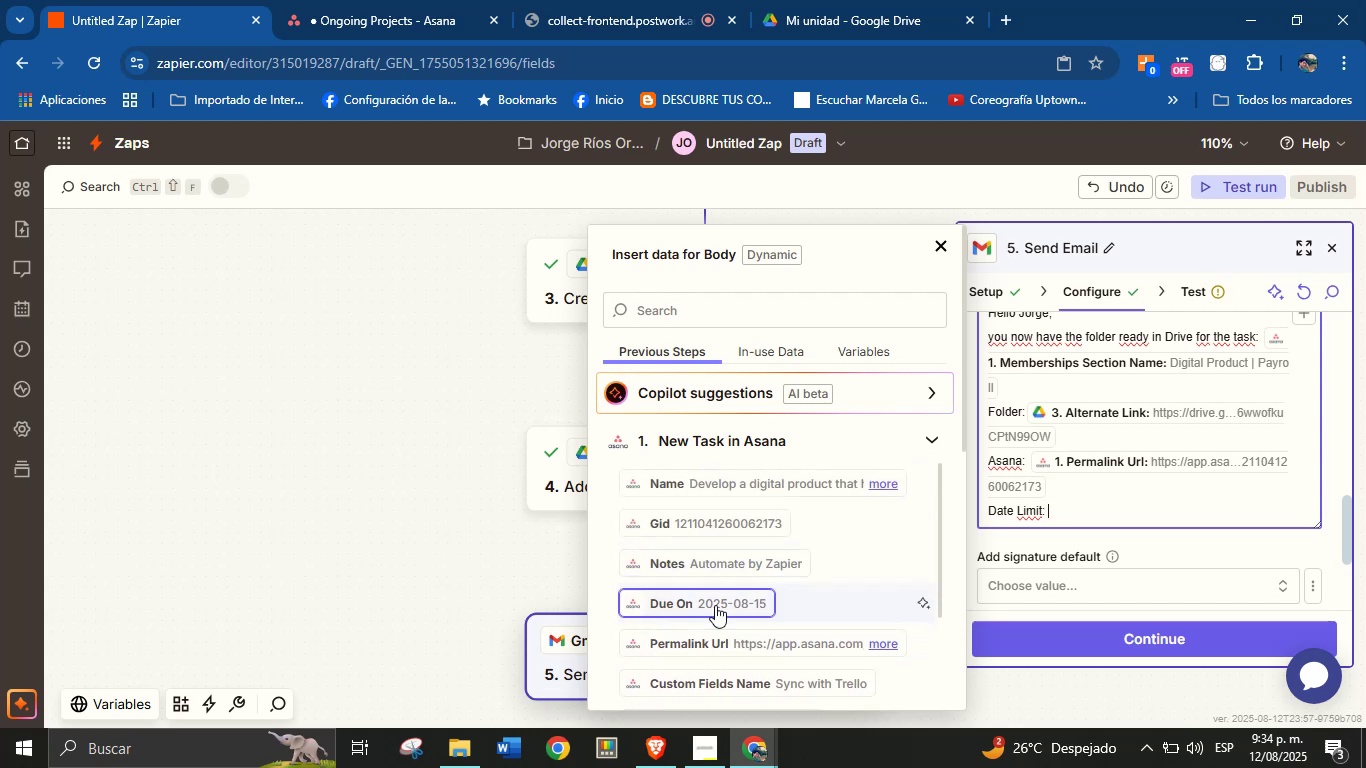 
left_click([717, 608])
 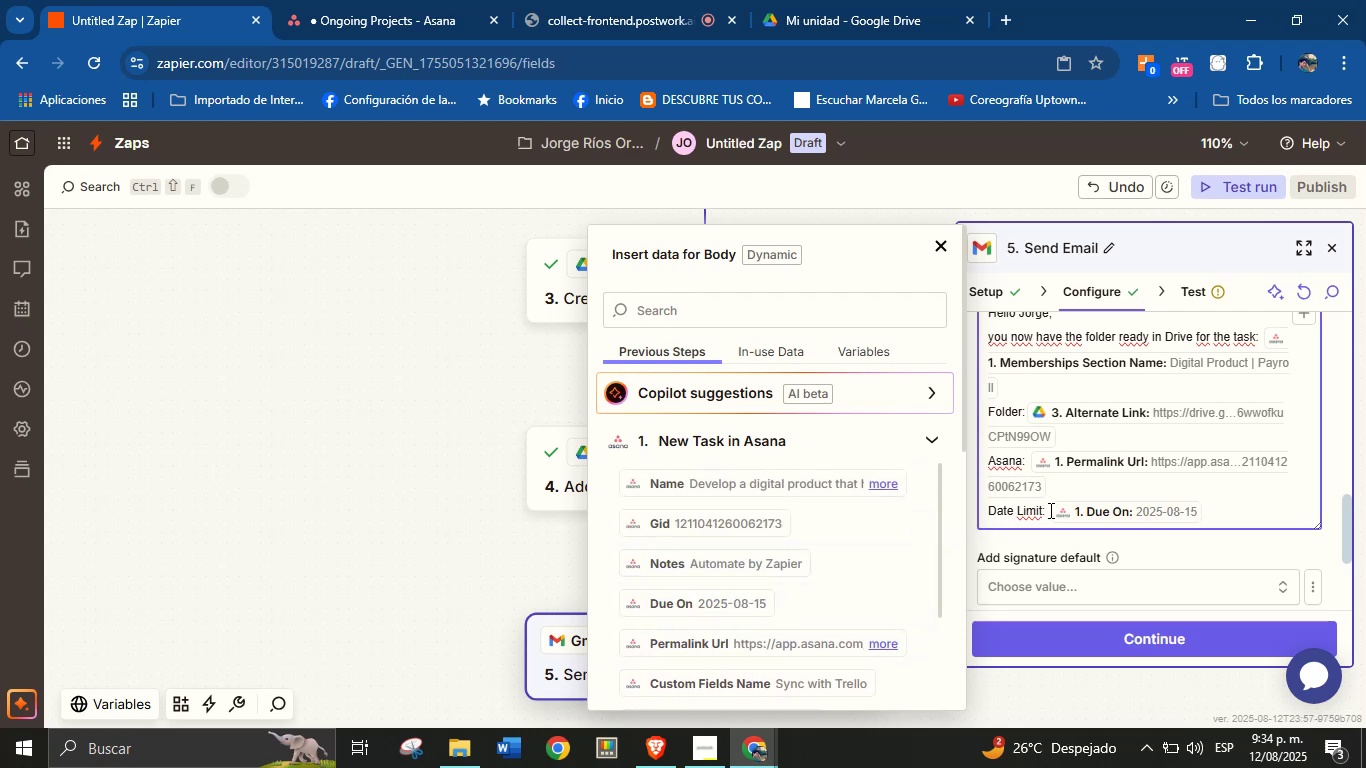 
left_click_drag(start_coordinate=[1045, 509], to_coordinate=[985, 509])
 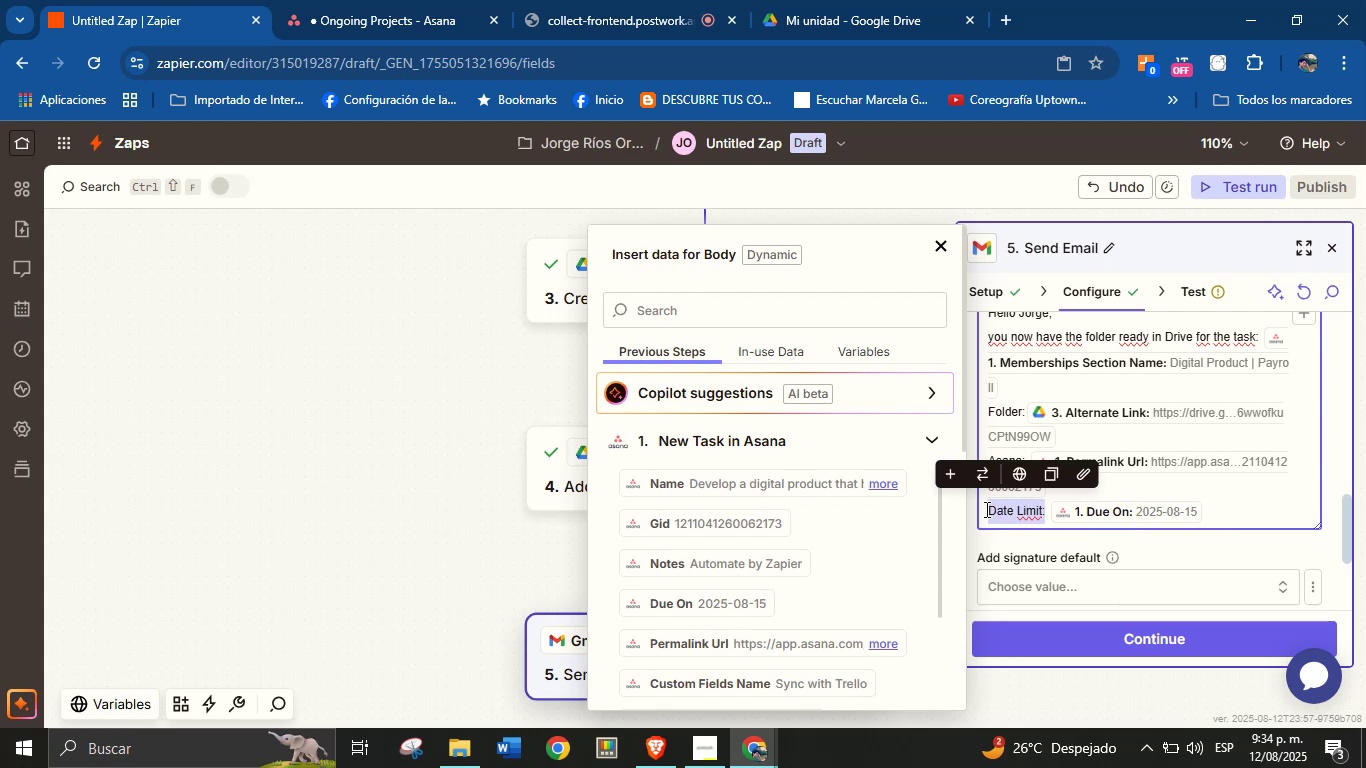 
type(Due date)
 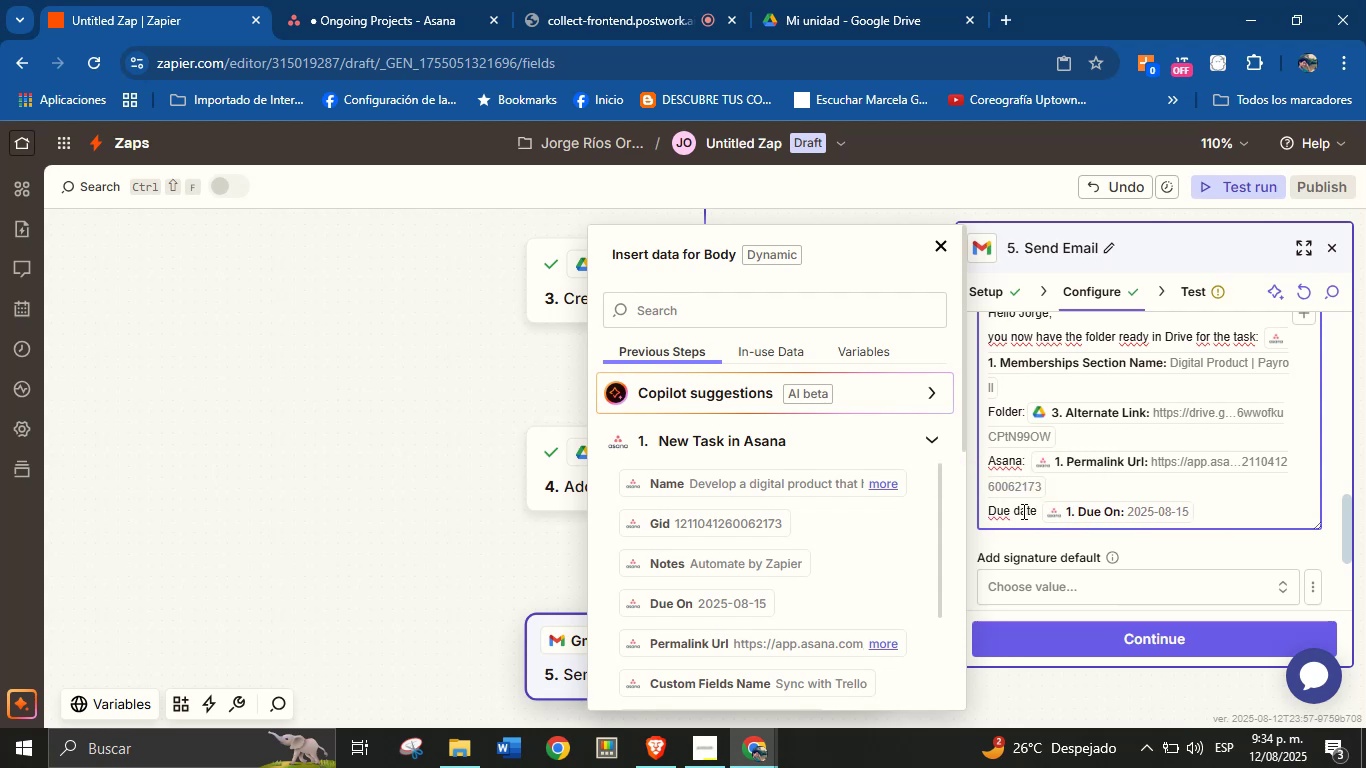 
left_click([1227, 515])
 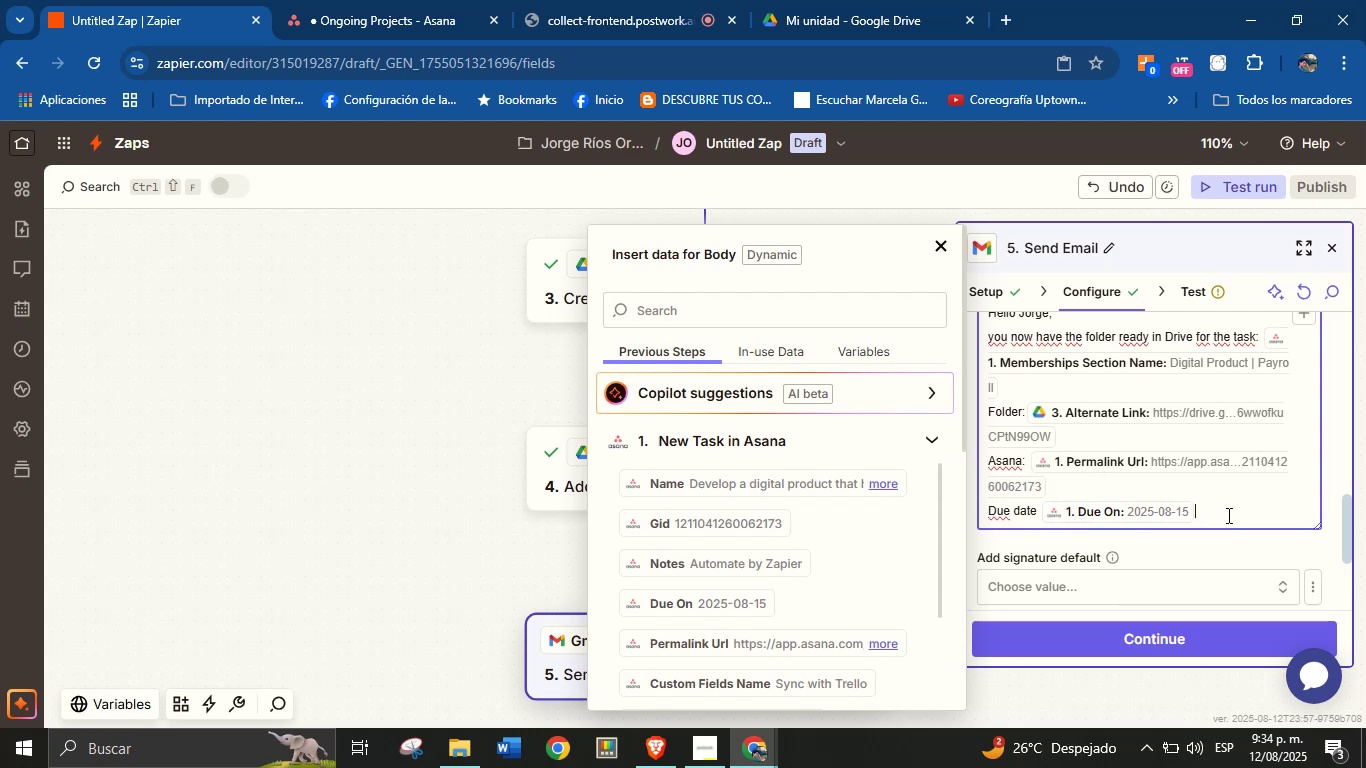 
key(Enter)
 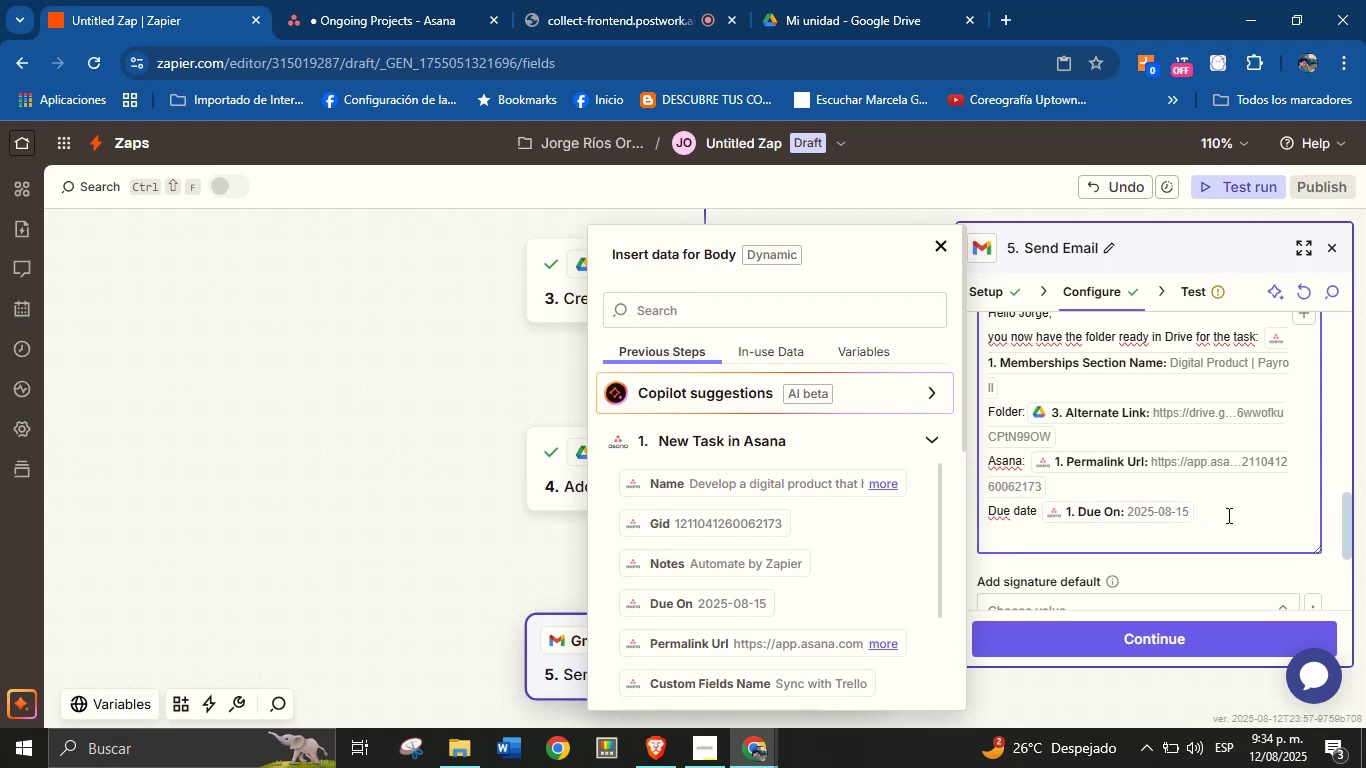 
key(Enter)
 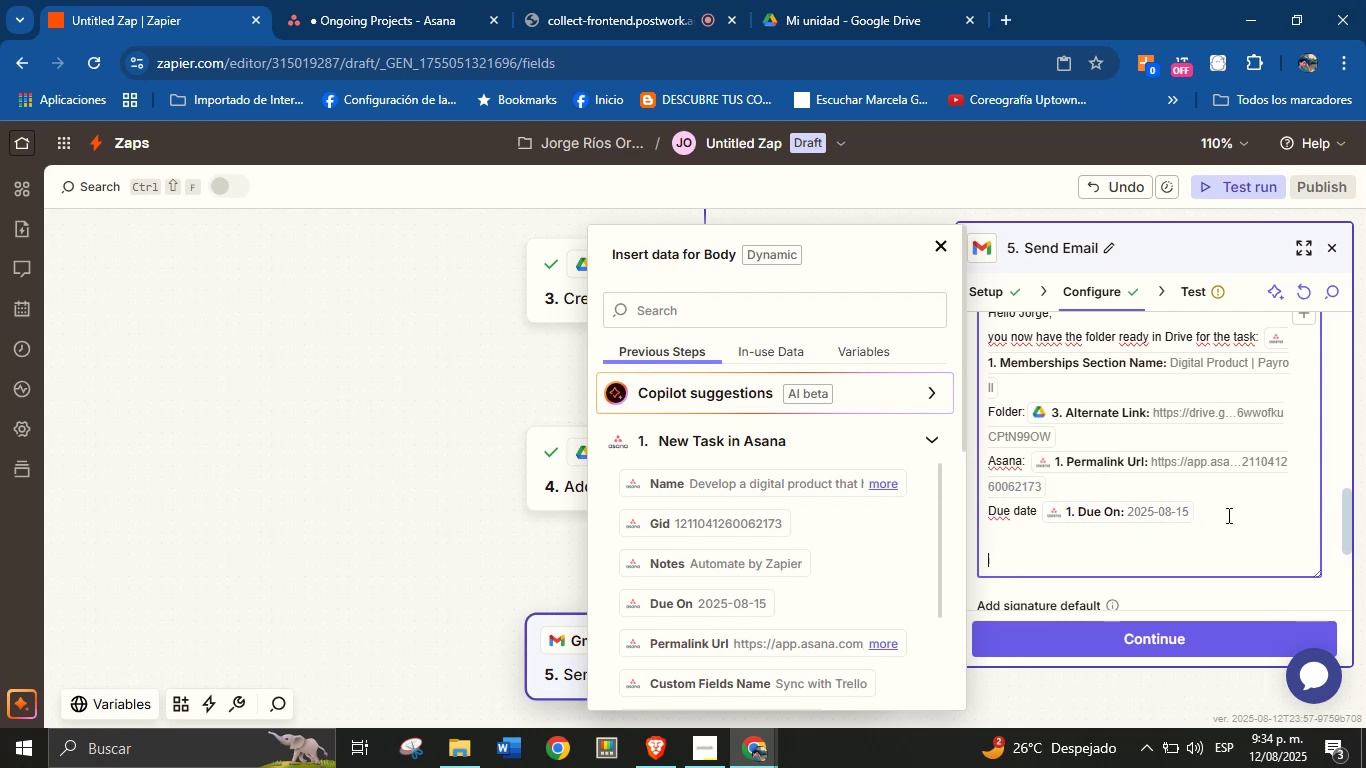 
type(Anything you tell me.)
 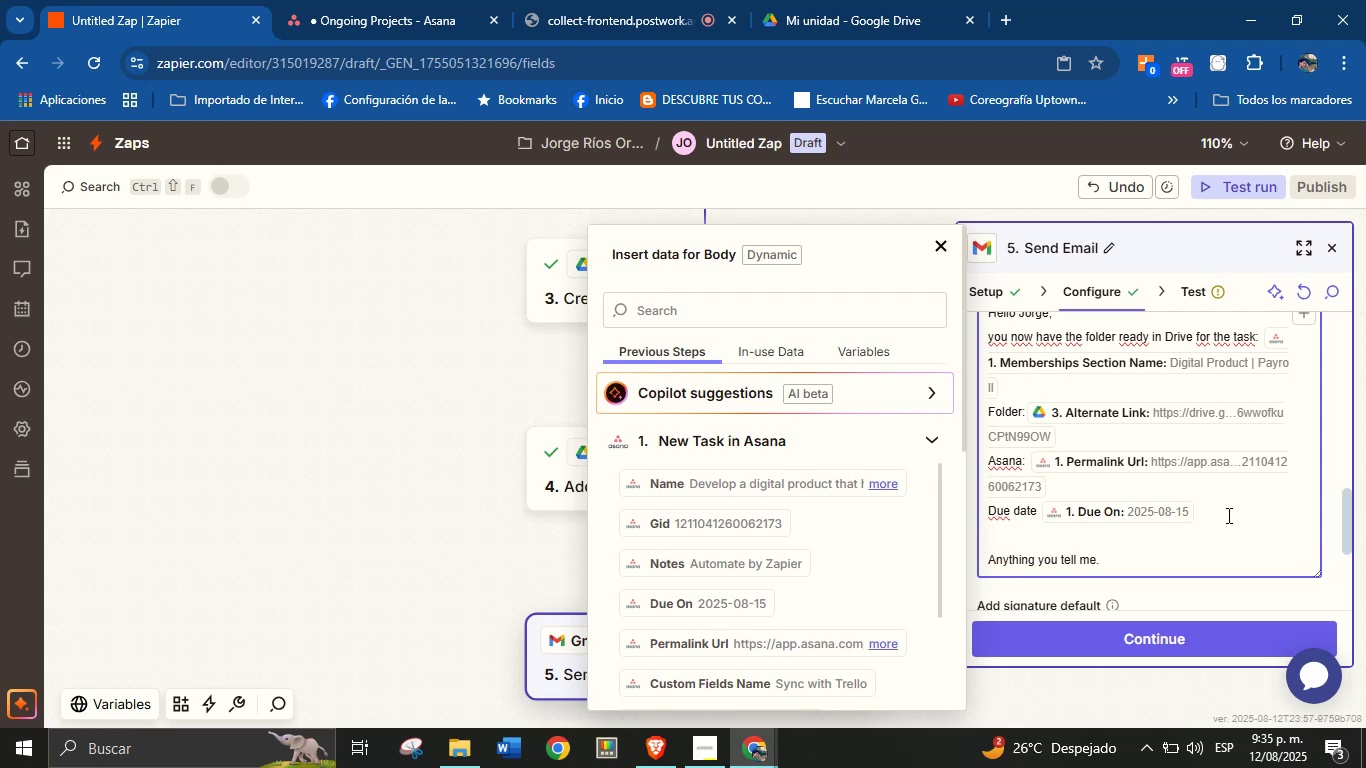 
key(Enter)
 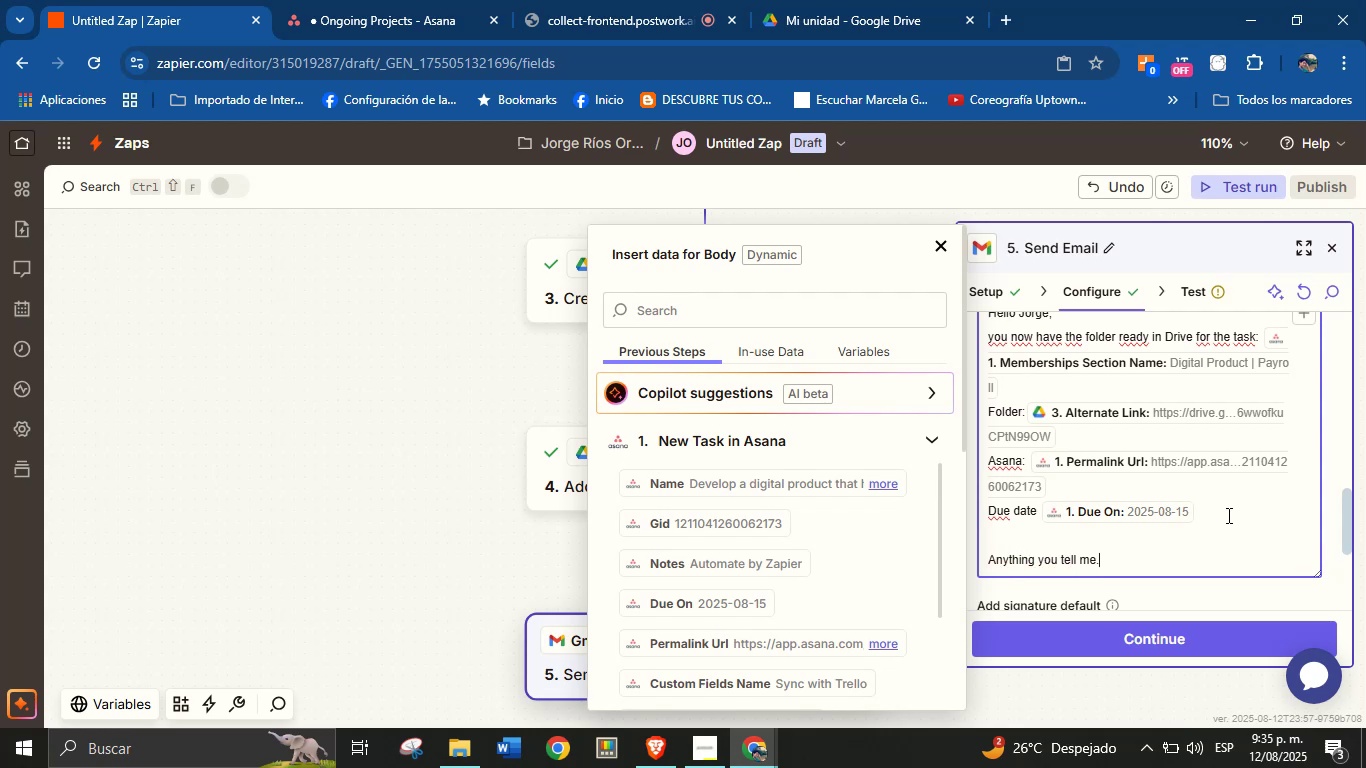 
key(Enter)
 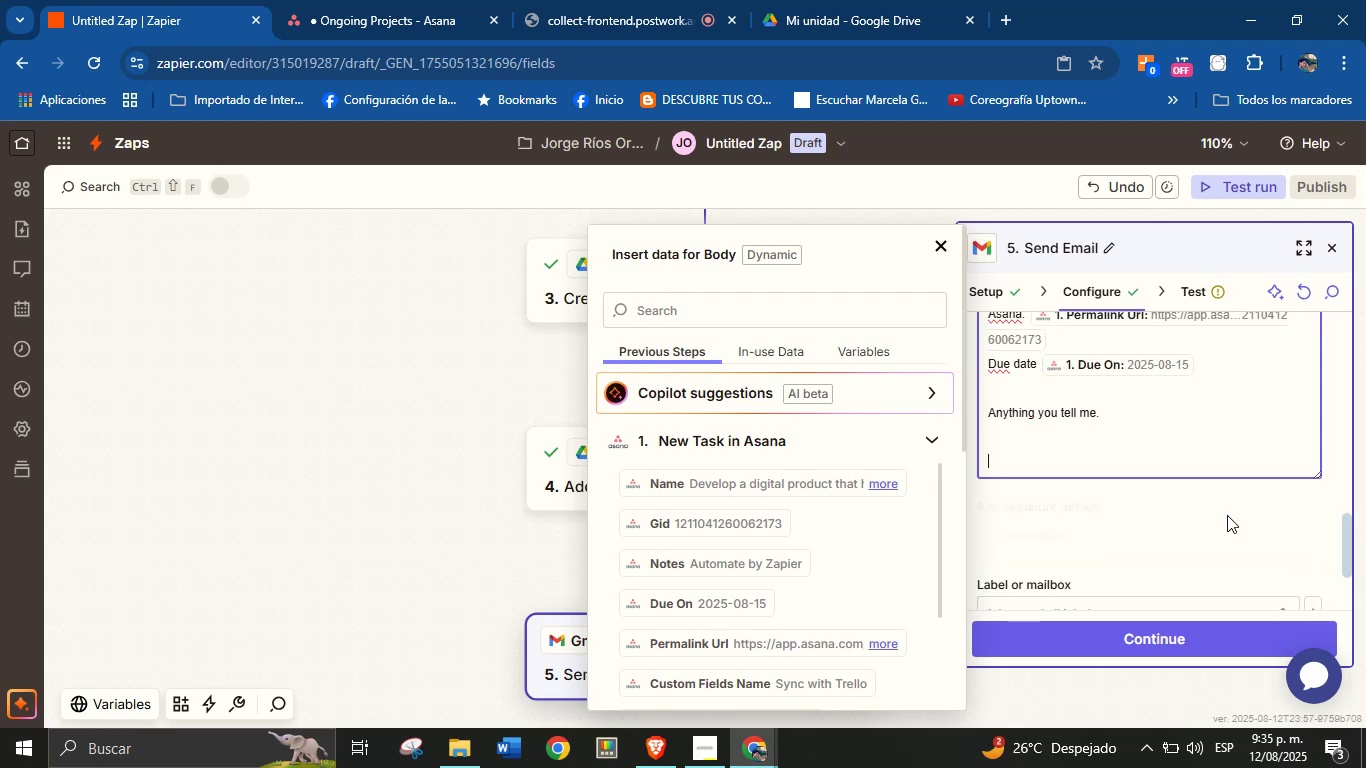 
type(Best regards,)
 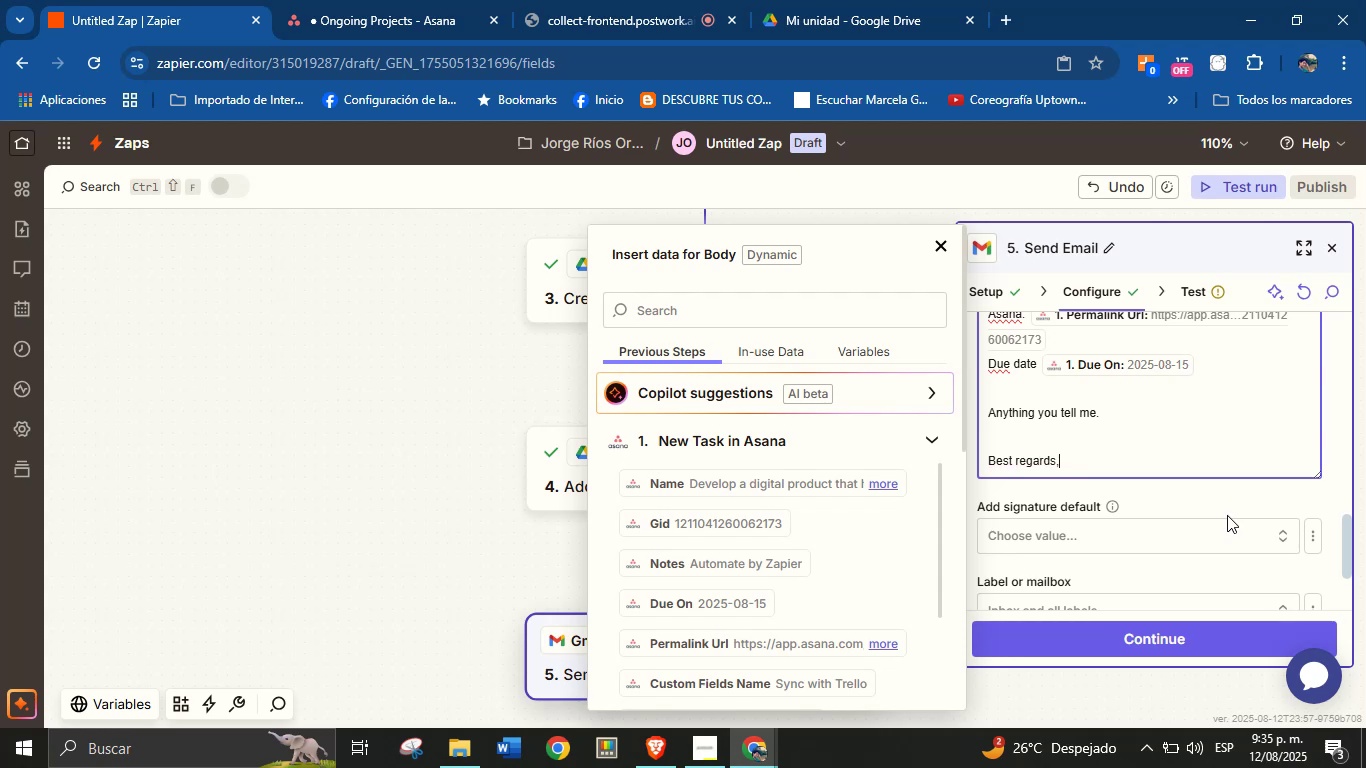 
key(Enter)
 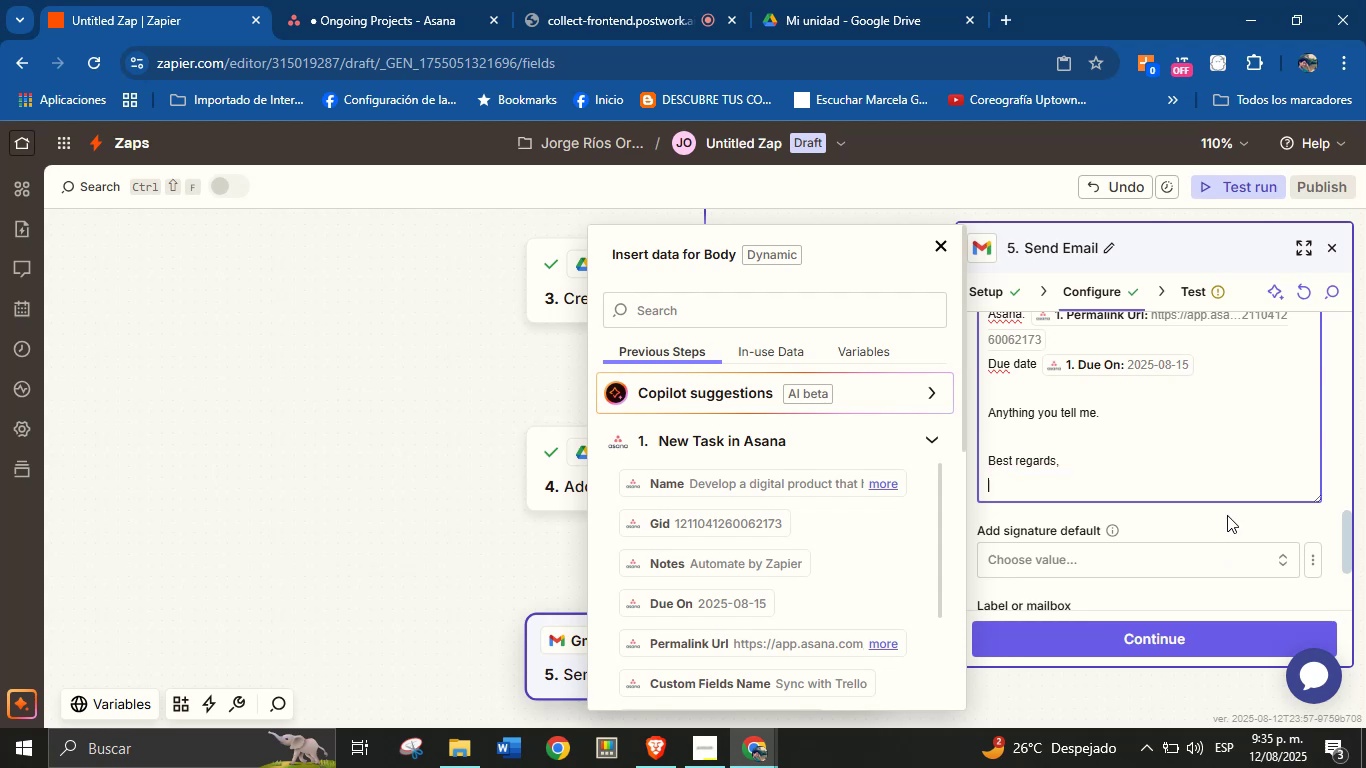 
type(ColJob Team)
 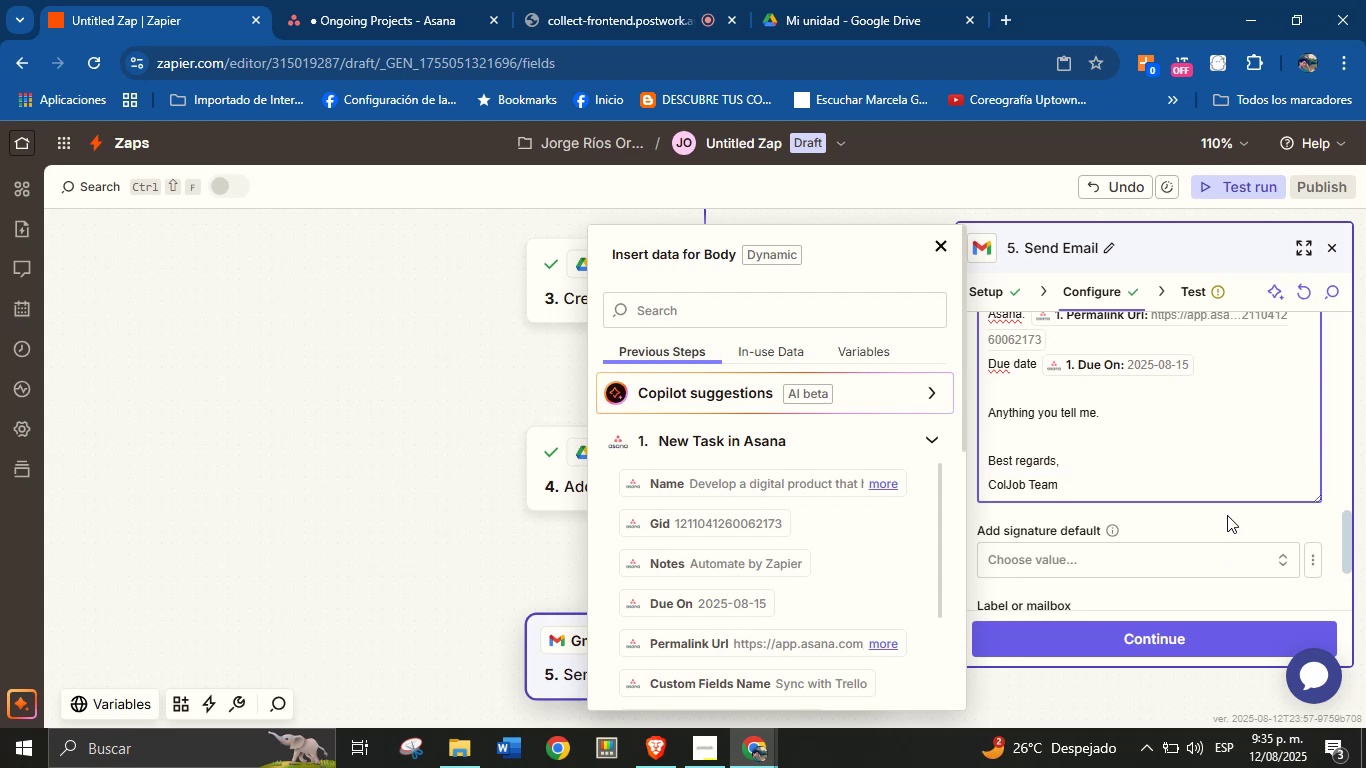 
left_click([1227, 515])
 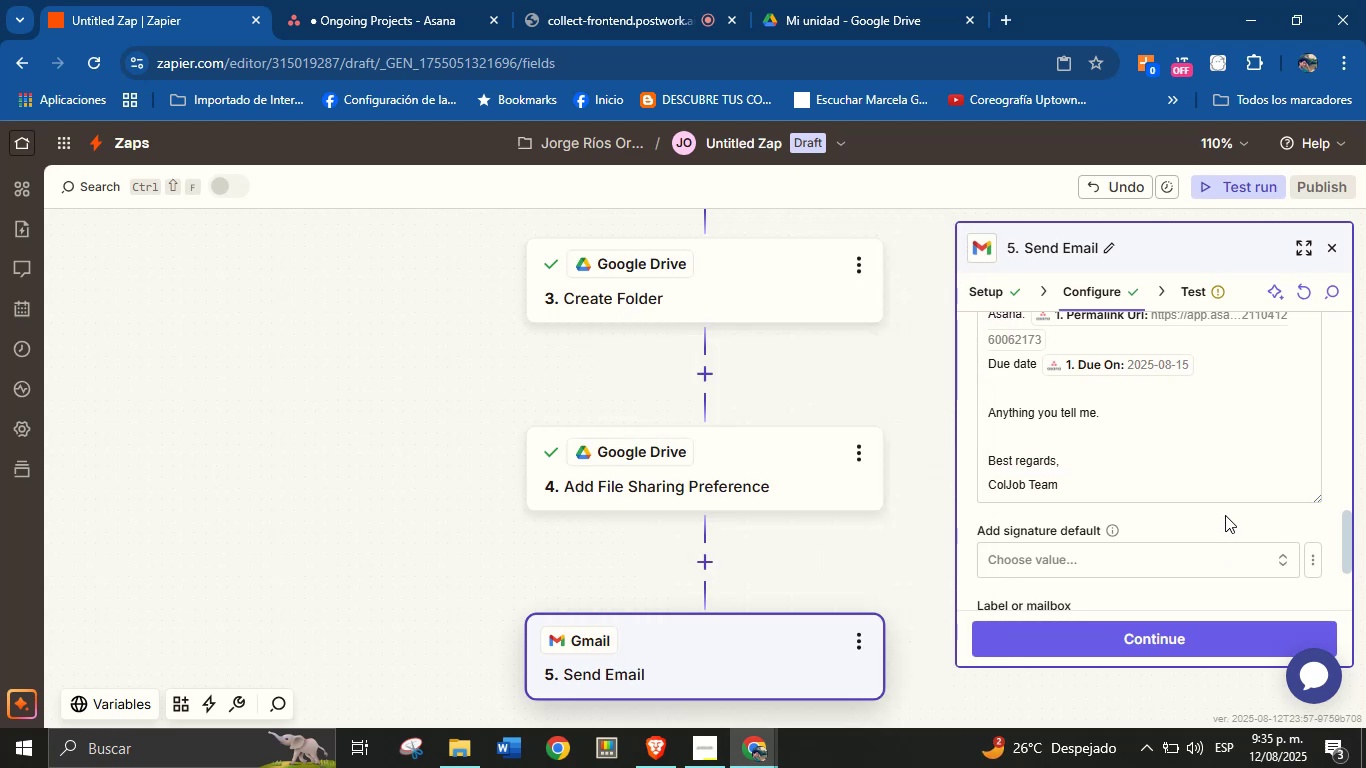 
scroll: coordinate [1154, 460], scroll_direction: down, amount: 4.0
 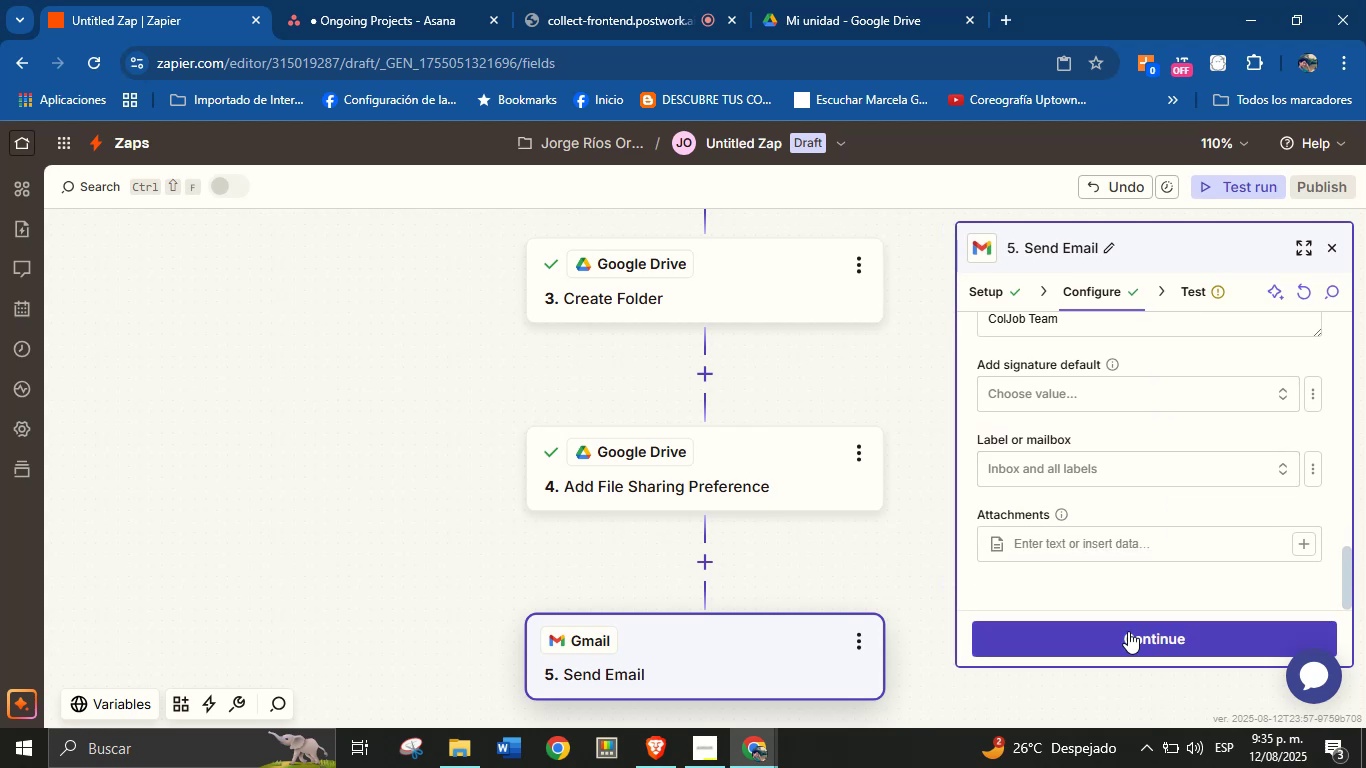 
left_click([1128, 631])
 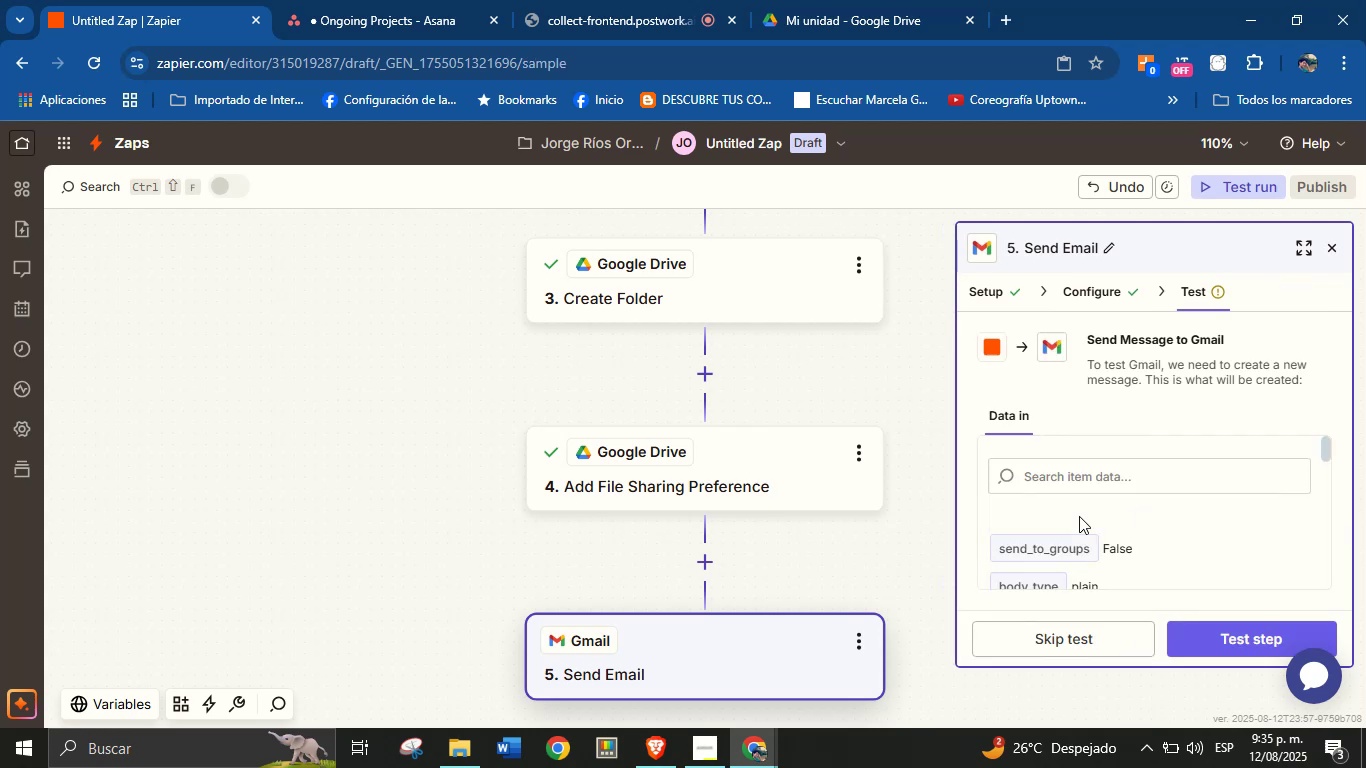 
scroll: coordinate [1180, 515], scroll_direction: down, amount: 9.0
 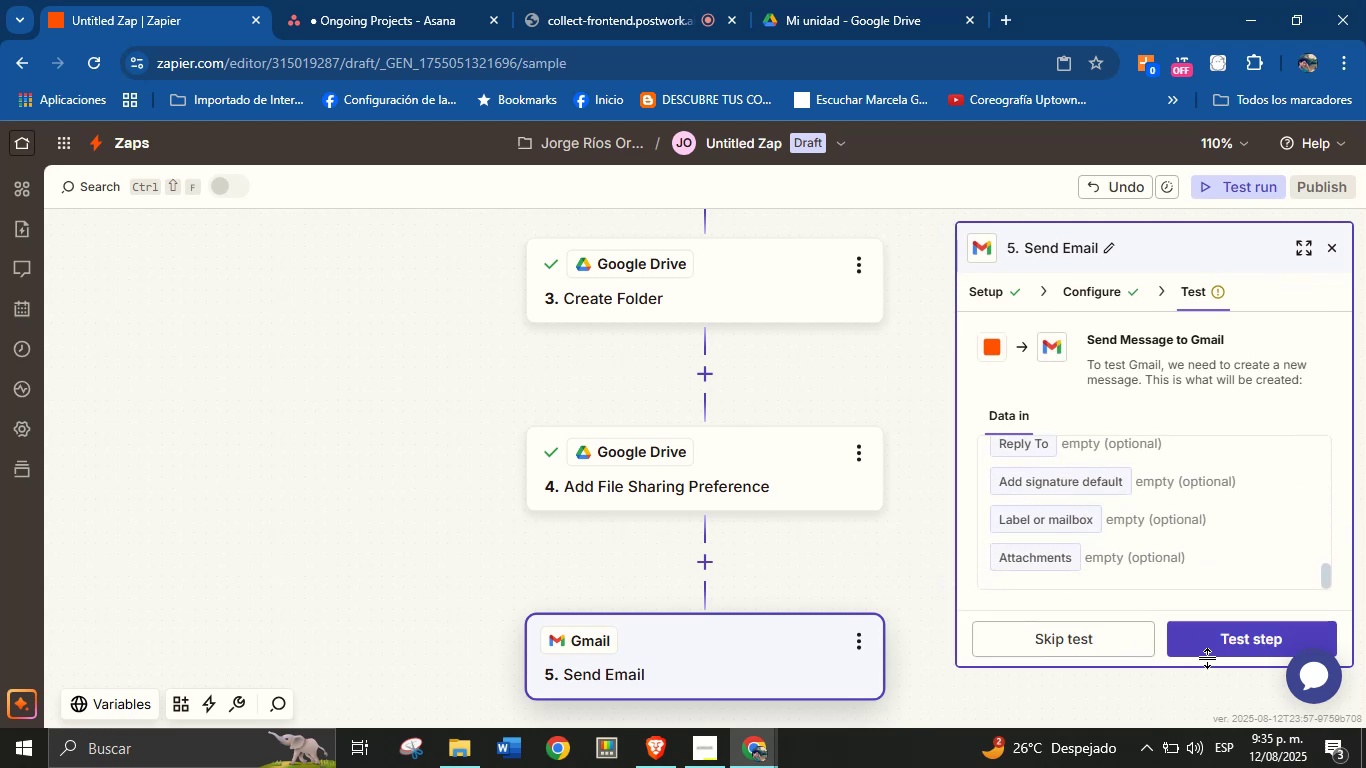 
left_click([1218, 637])
 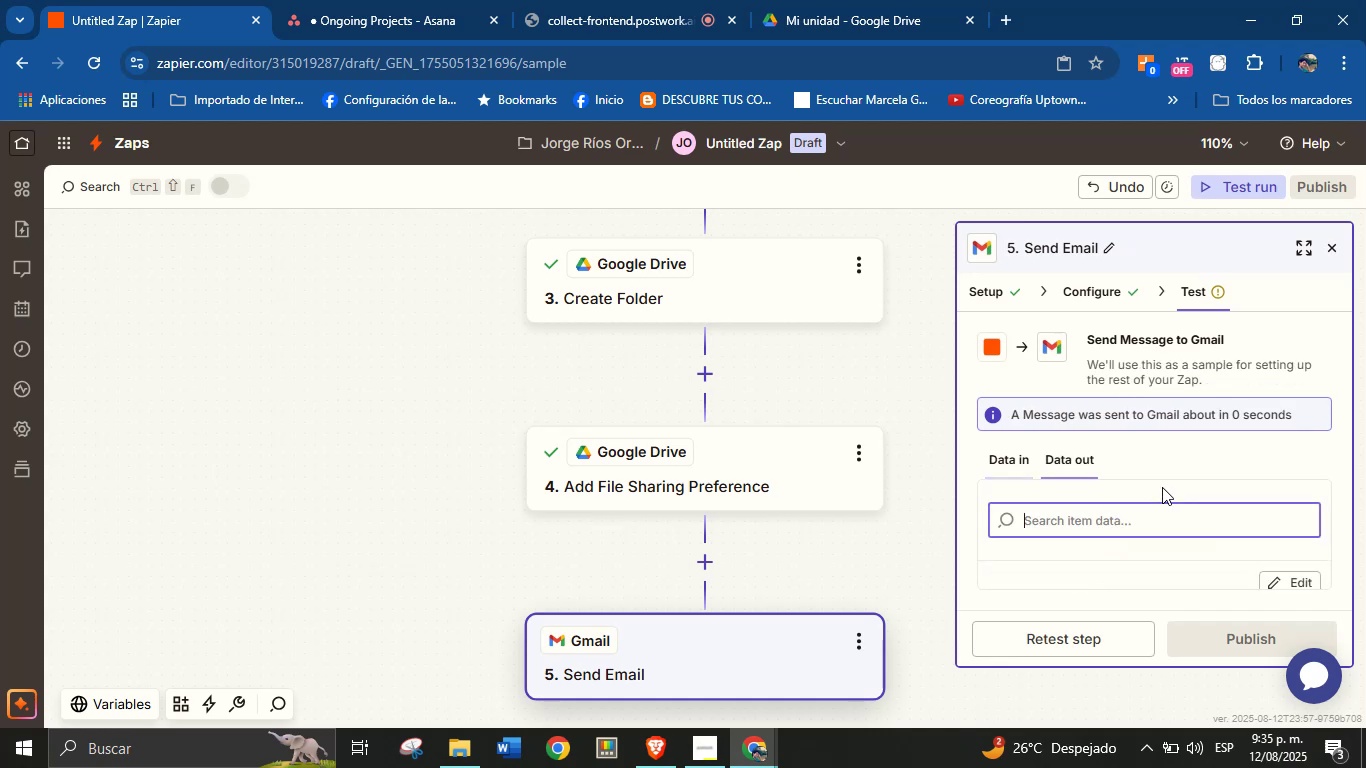 
scroll: coordinate [1184, 386], scroll_direction: down, amount: 10.0
 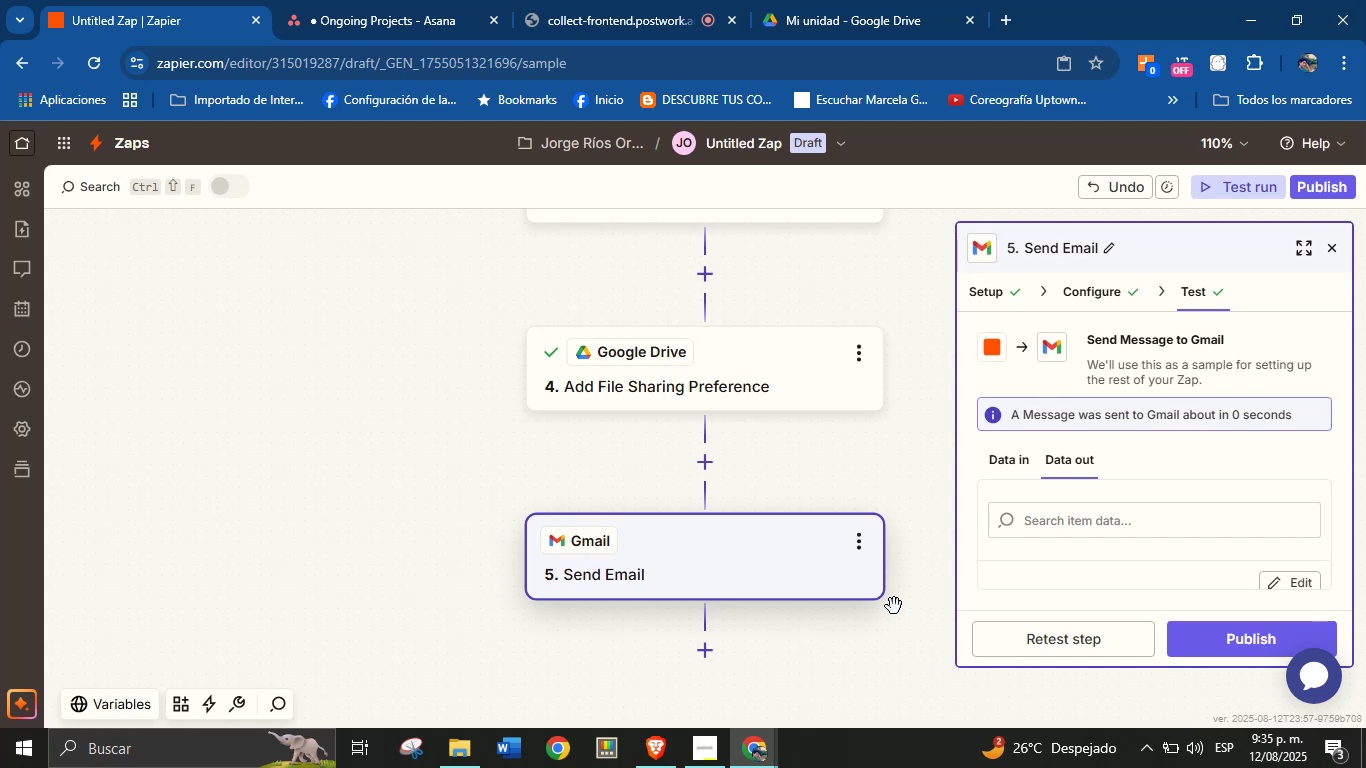 
wait(11.02)
 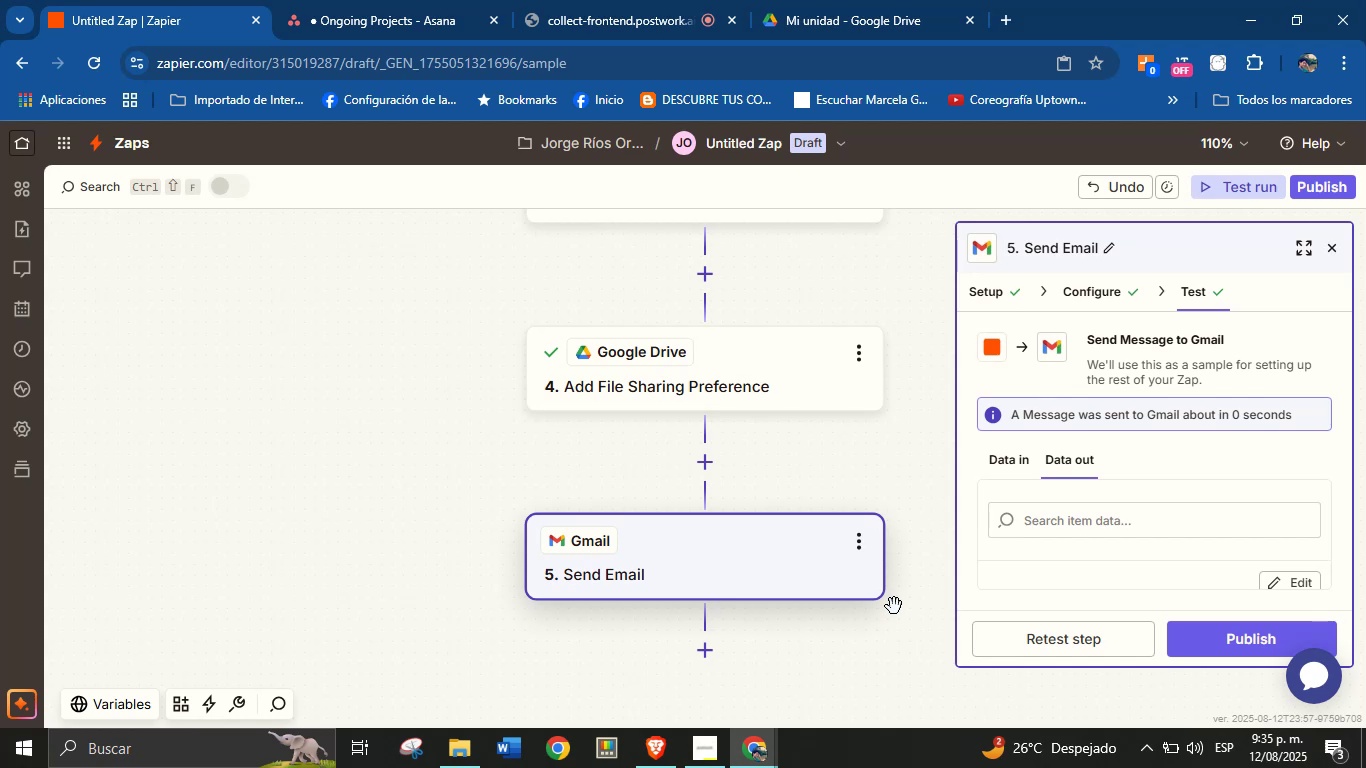 
scroll: coordinate [729, 500], scroll_direction: down, amount: 1.0
 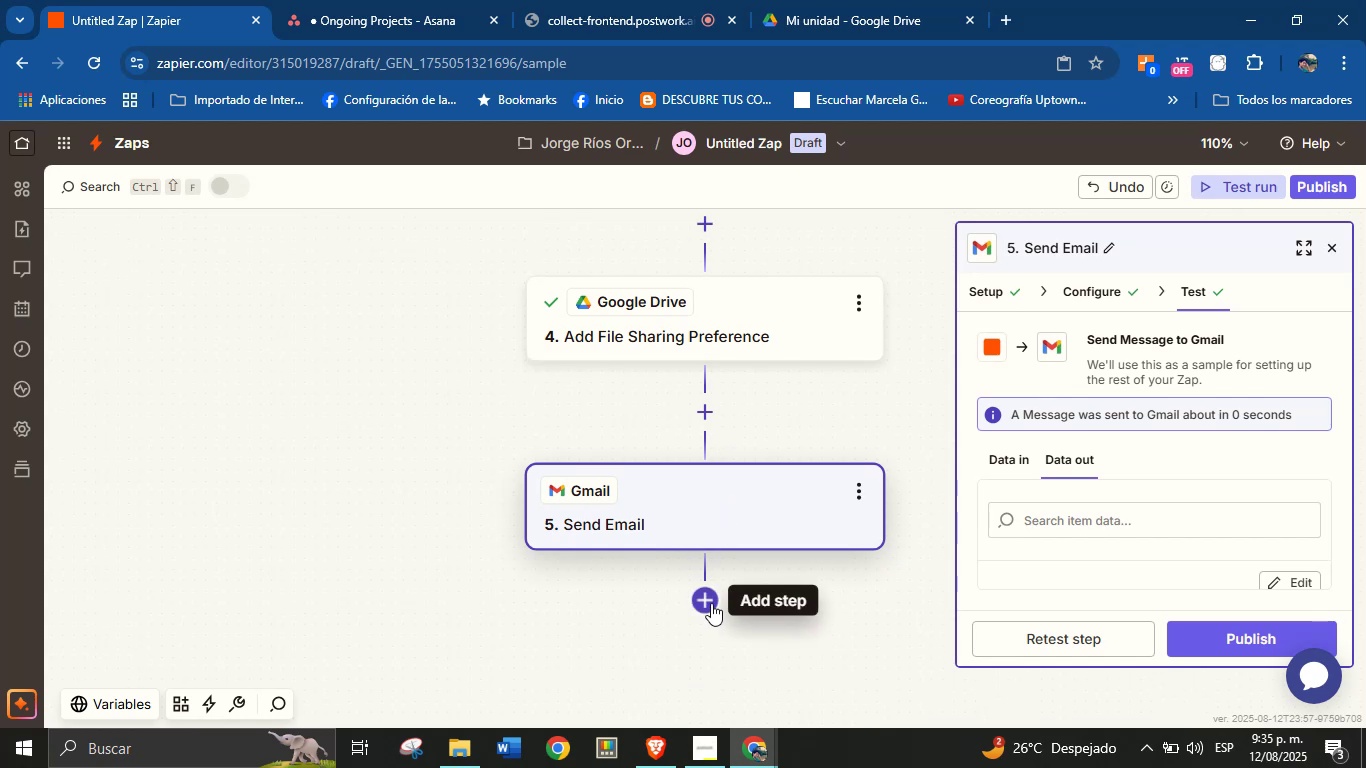 
left_click([702, 599])
 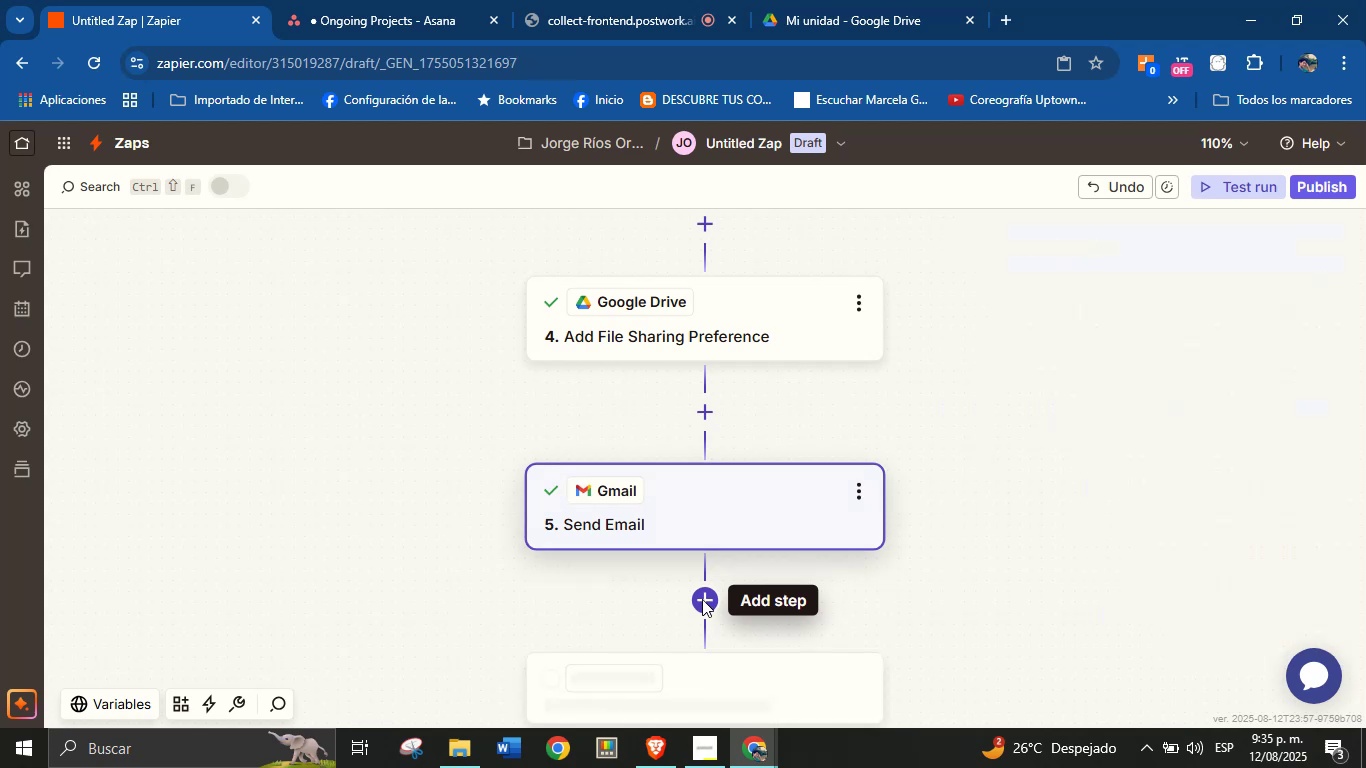 
mouse_move([704, 362])
 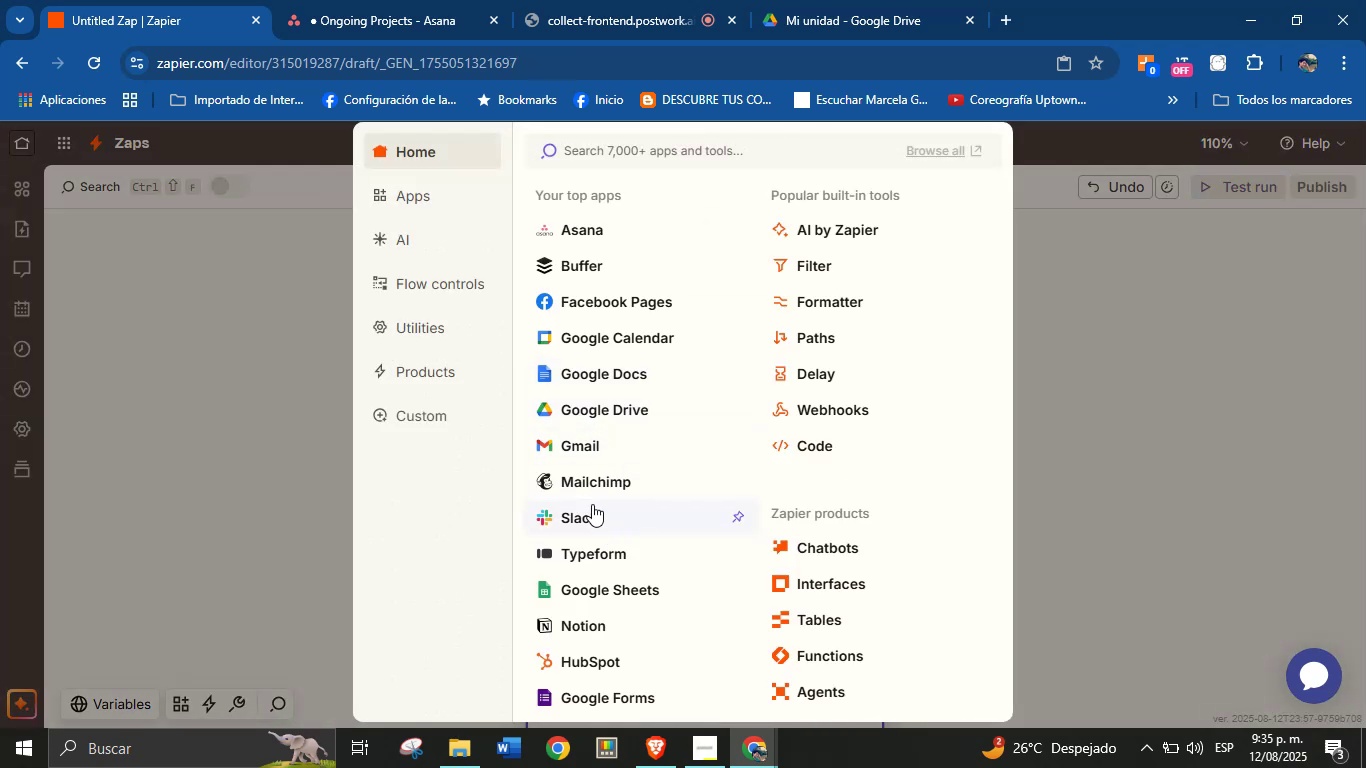 
wait(9.49)
 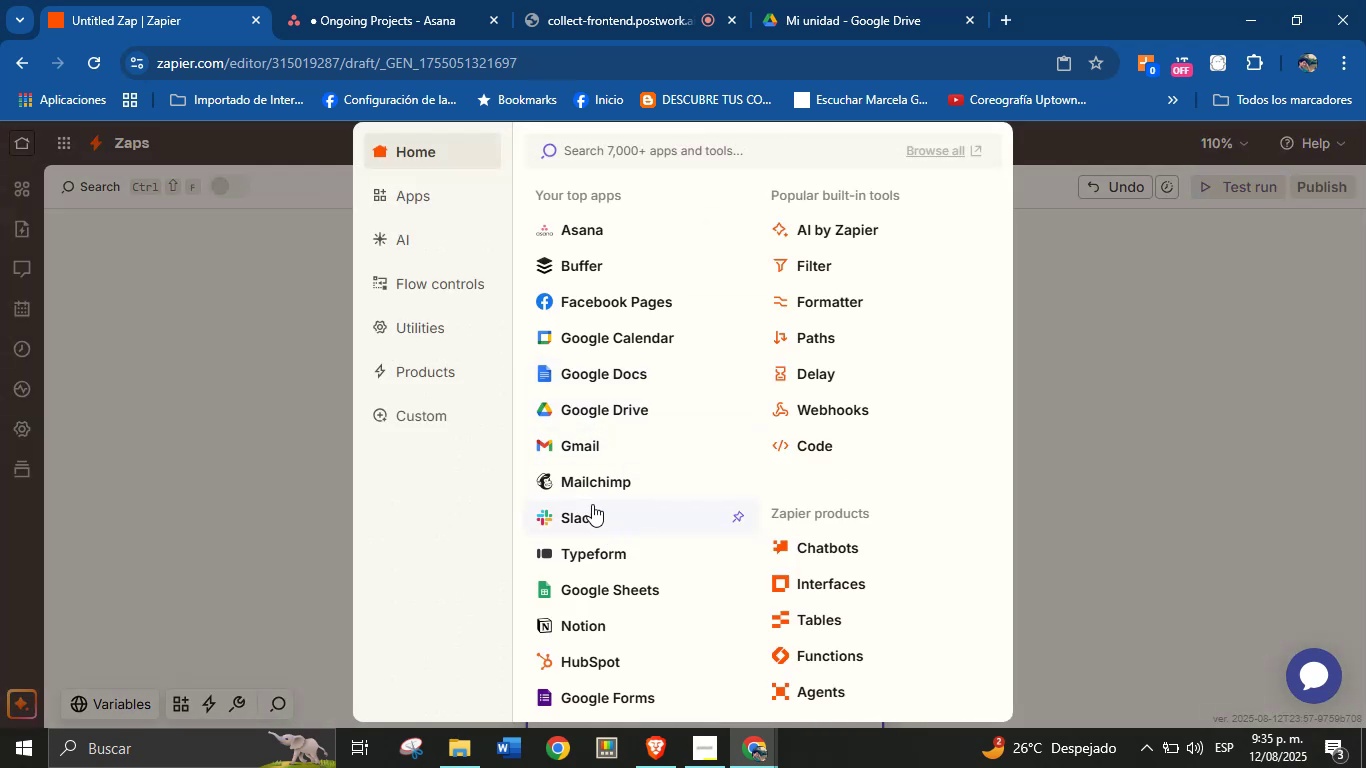 
left_click([609, 343])
 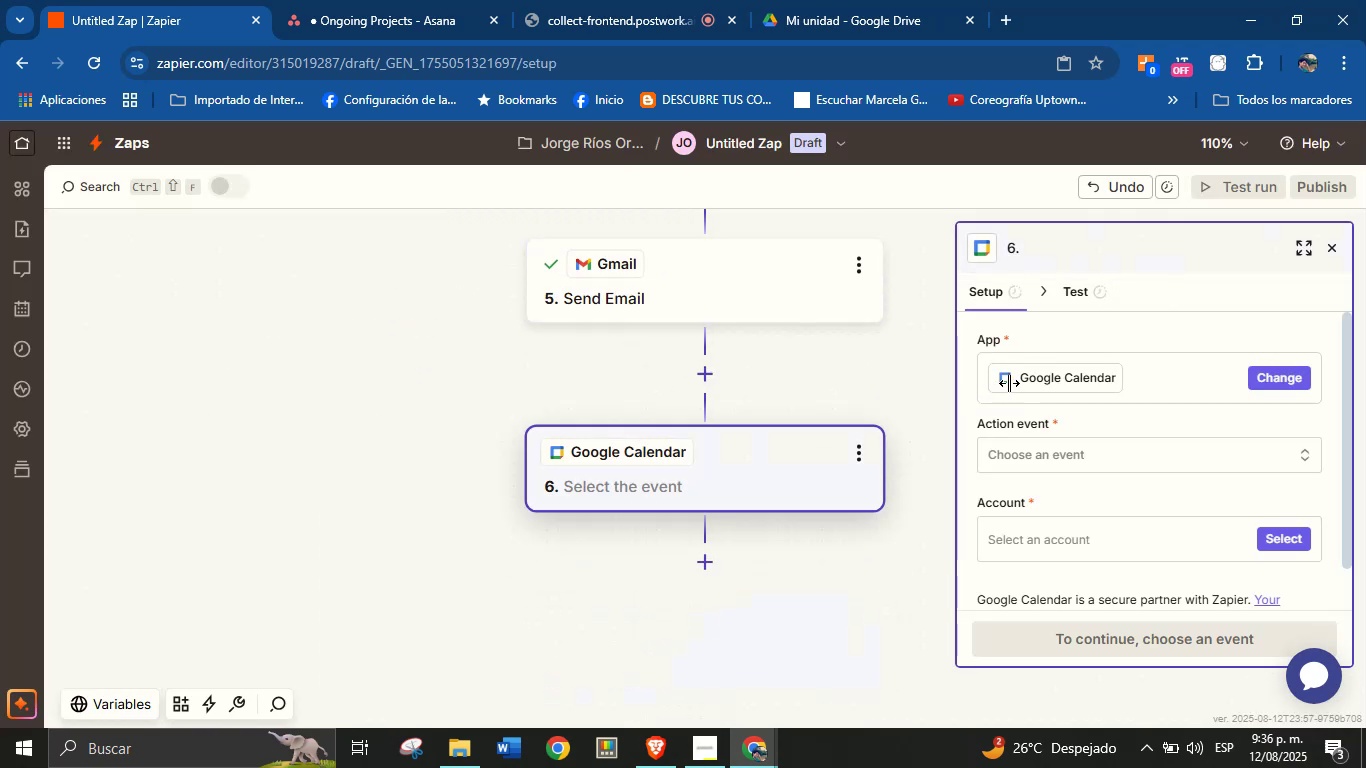 
left_click([1079, 458])
 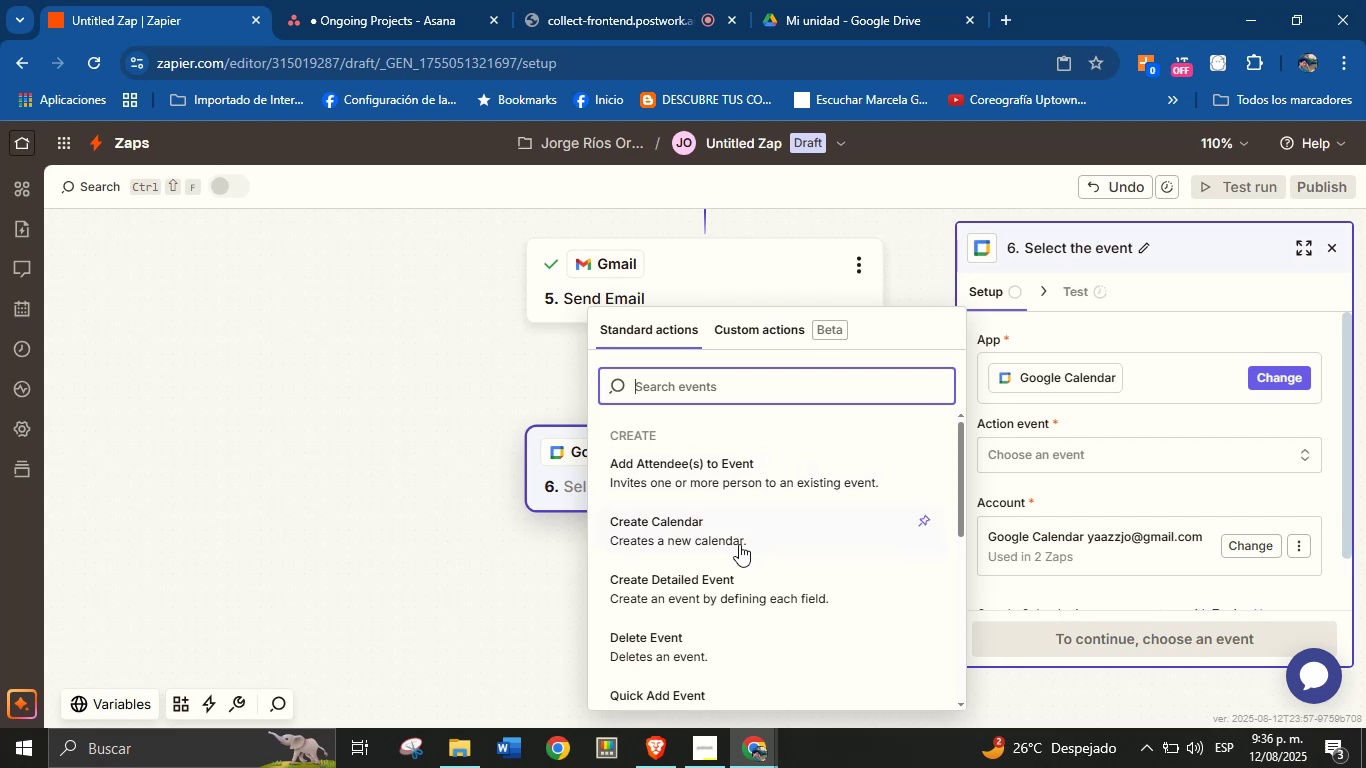 
wait(10.85)
 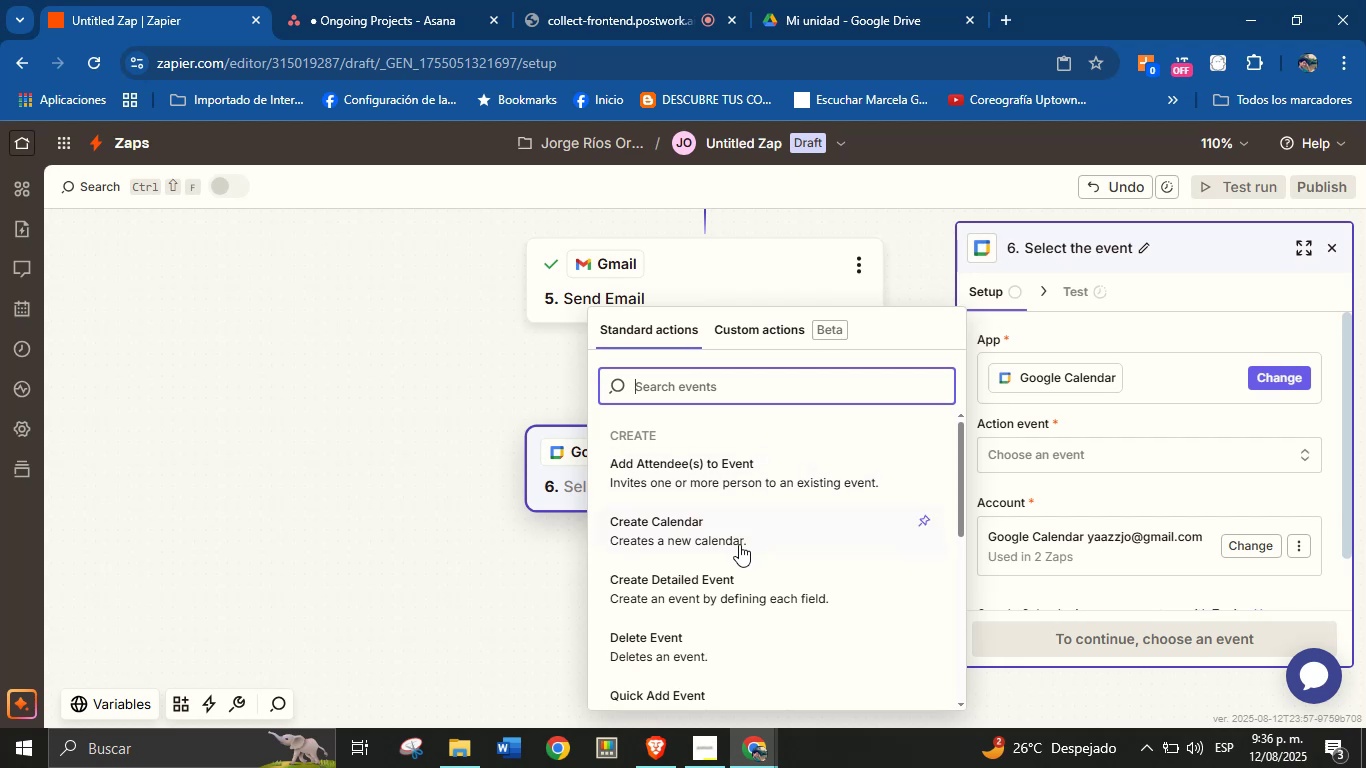 
type(create de)
 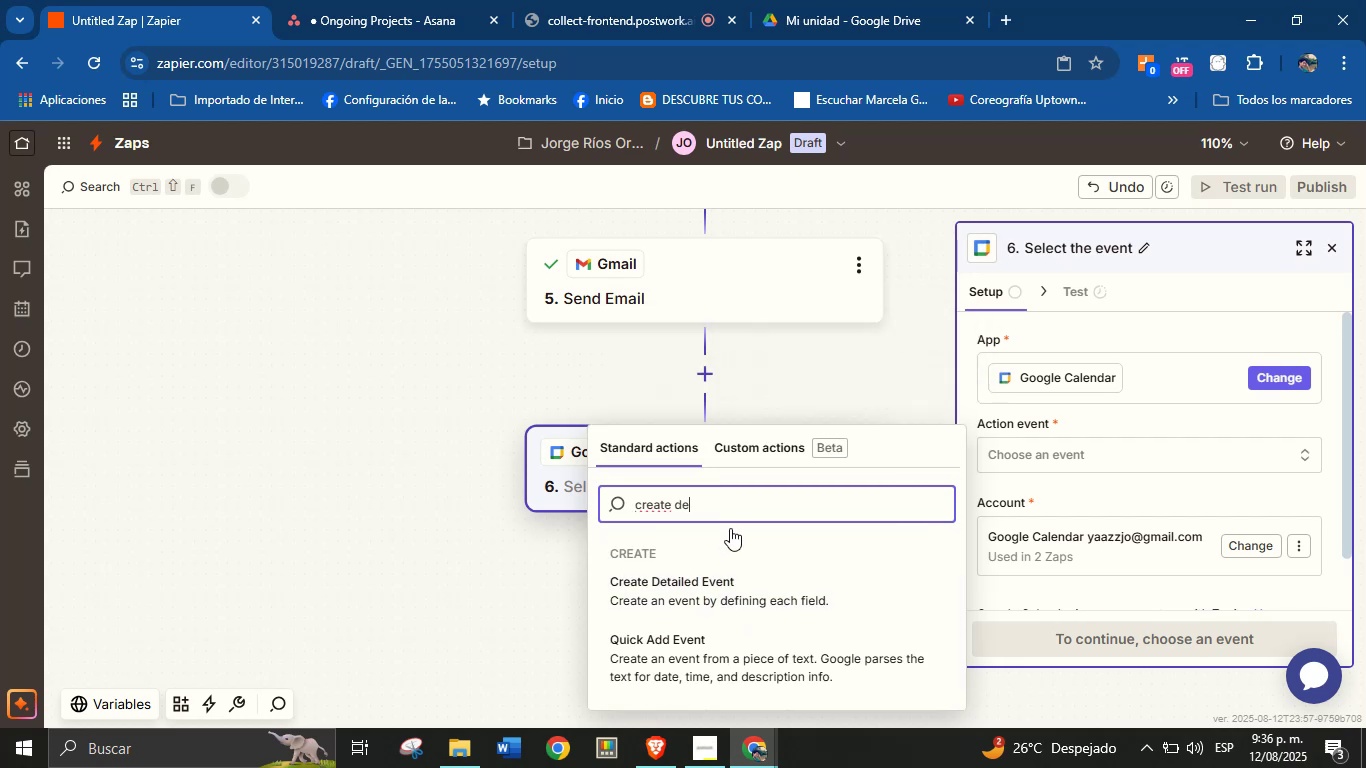 
left_click([729, 587])
 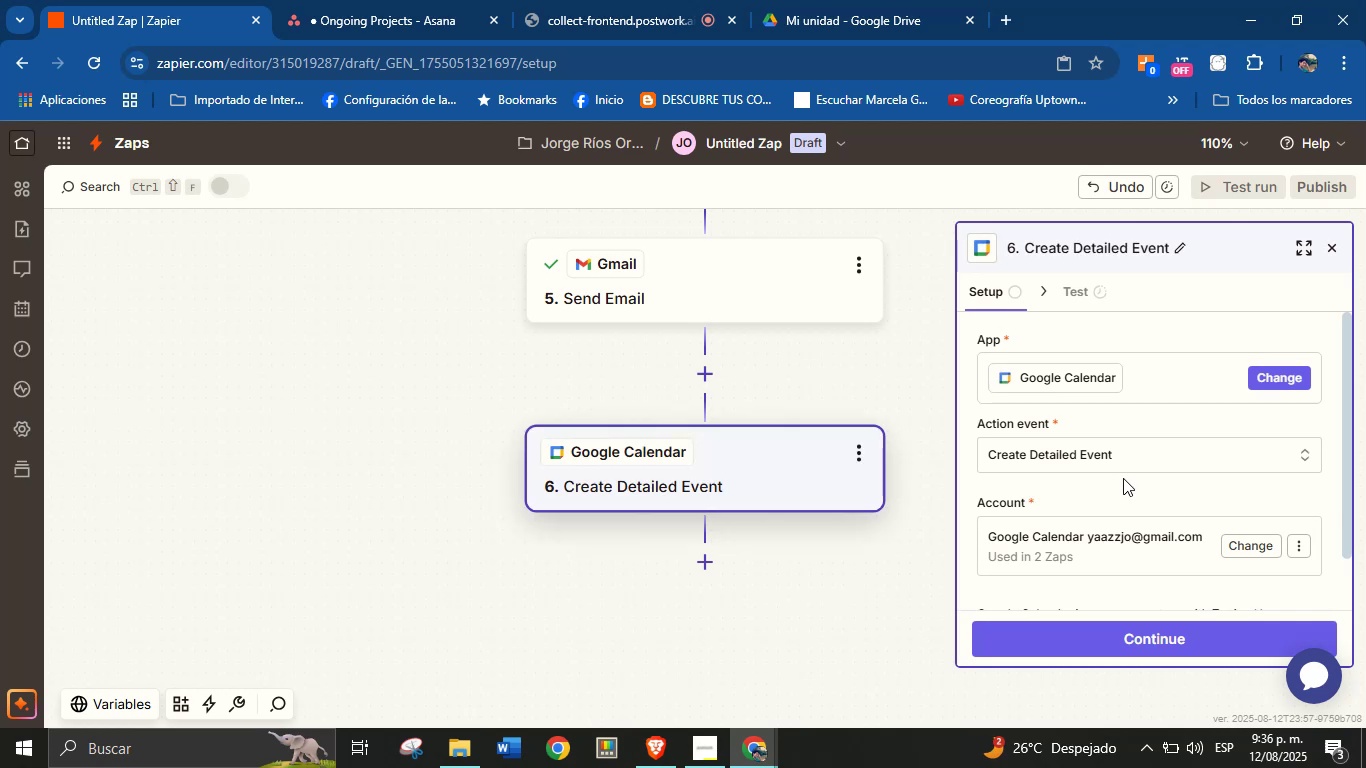 
left_click([1124, 500])
 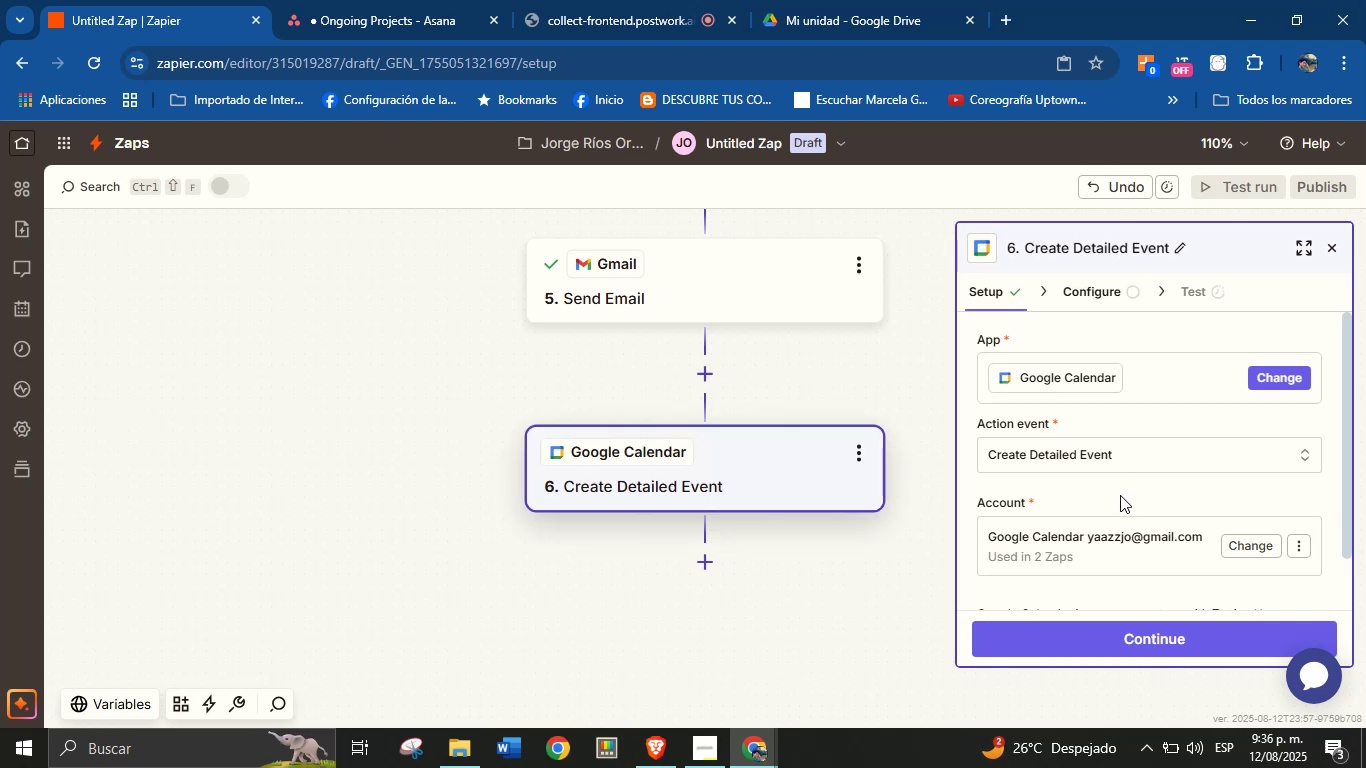 
scroll: coordinate [1121, 474], scroll_direction: down, amount: 3.0
 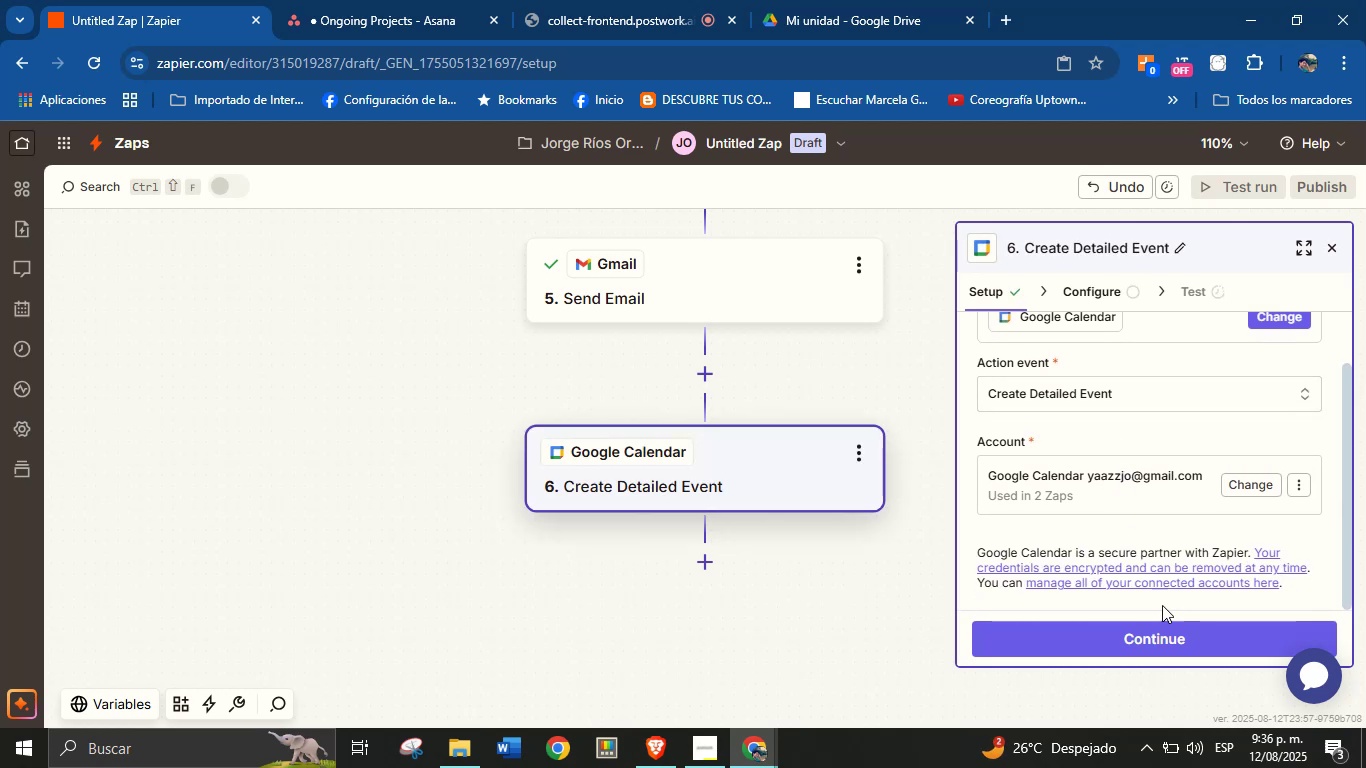 
left_click([1165, 634])
 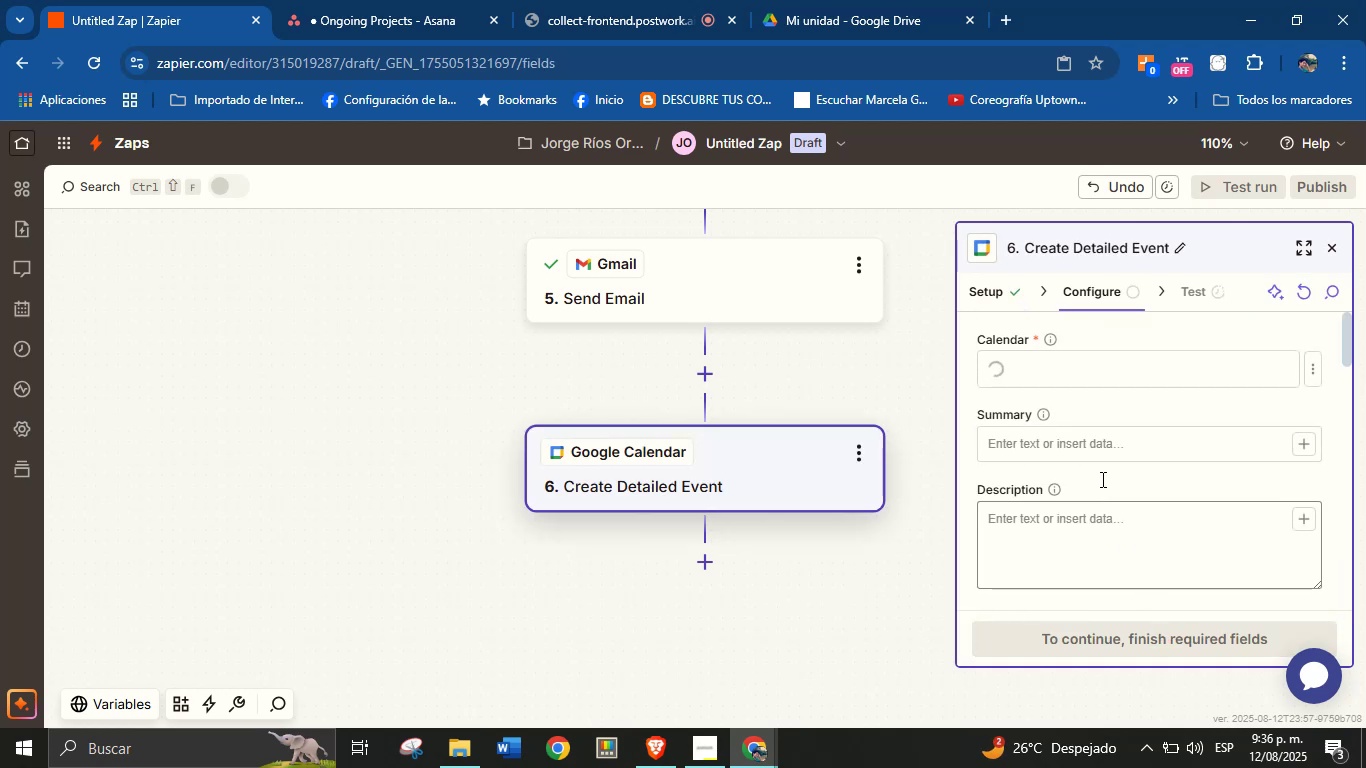 
left_click([1096, 371])
 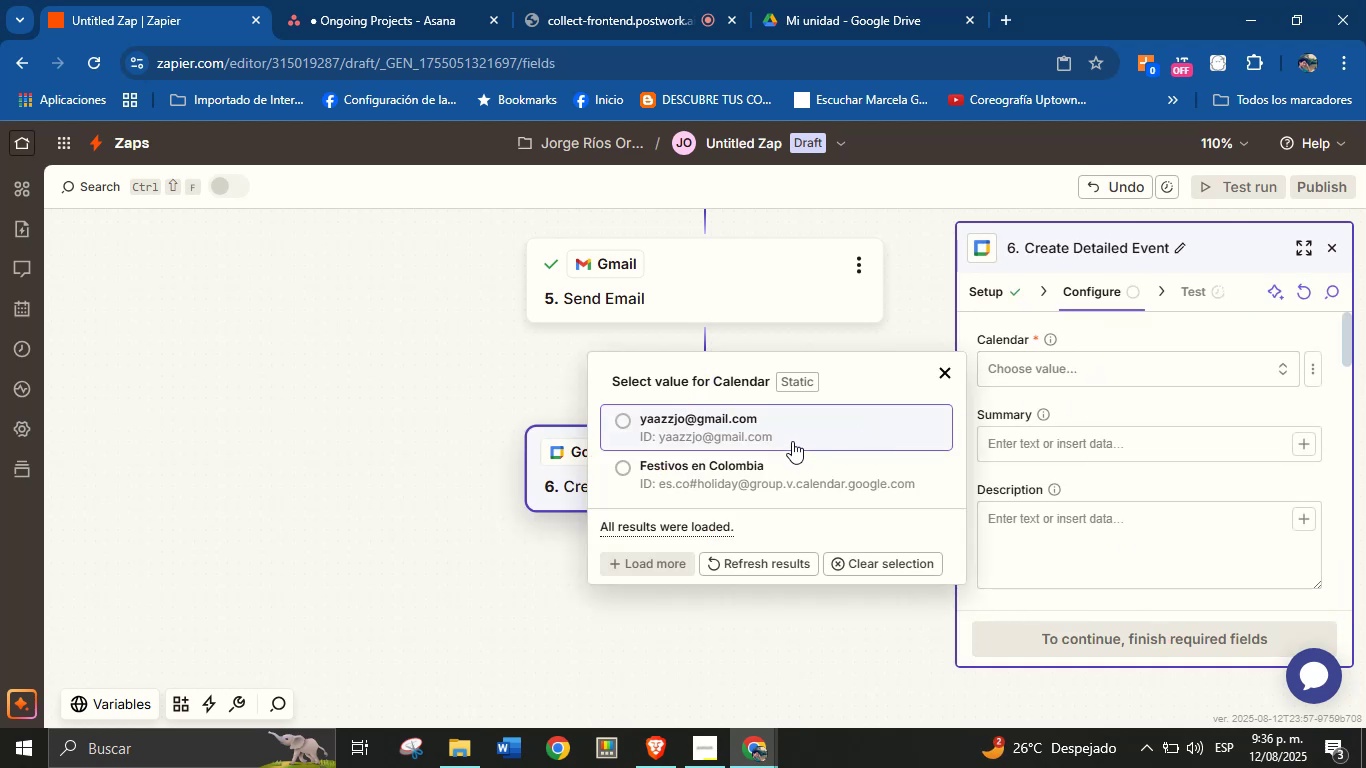 
left_click([792, 437])
 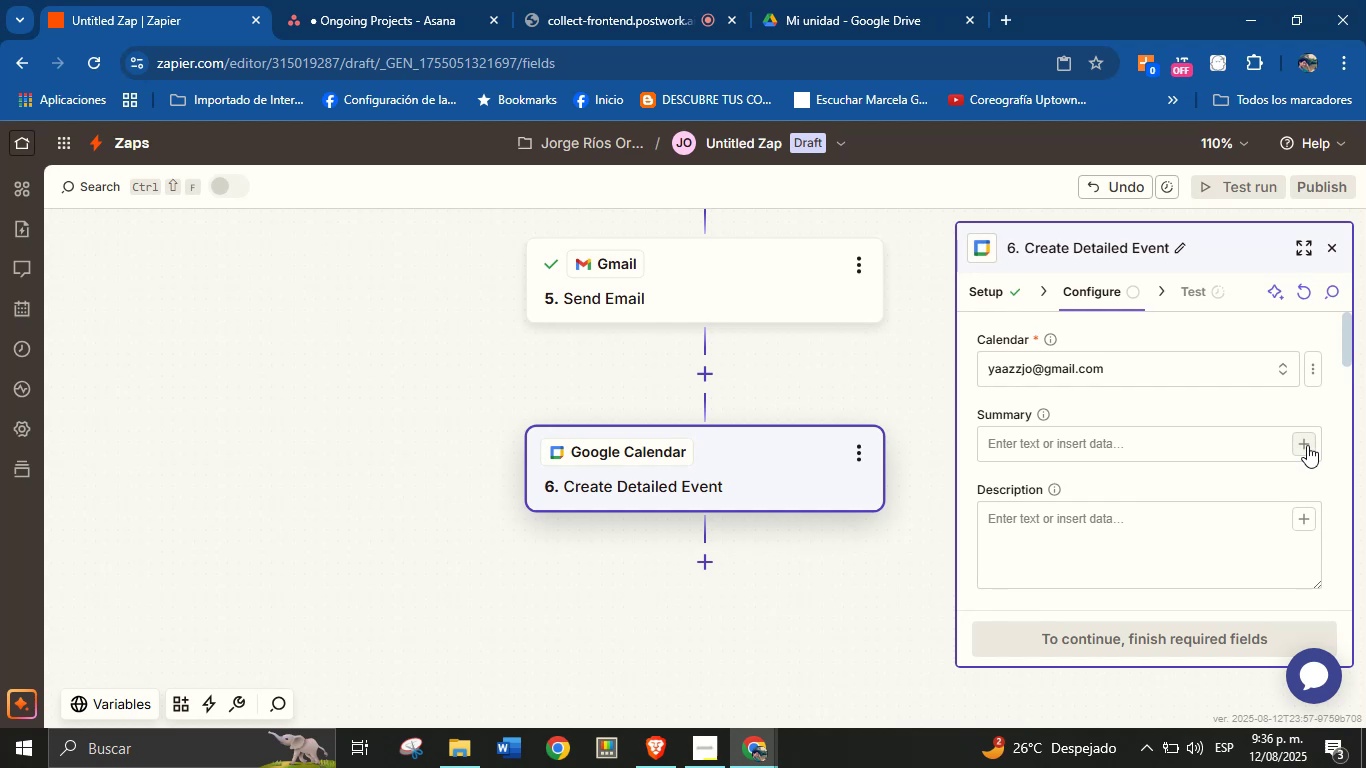 
left_click([1304, 445])
 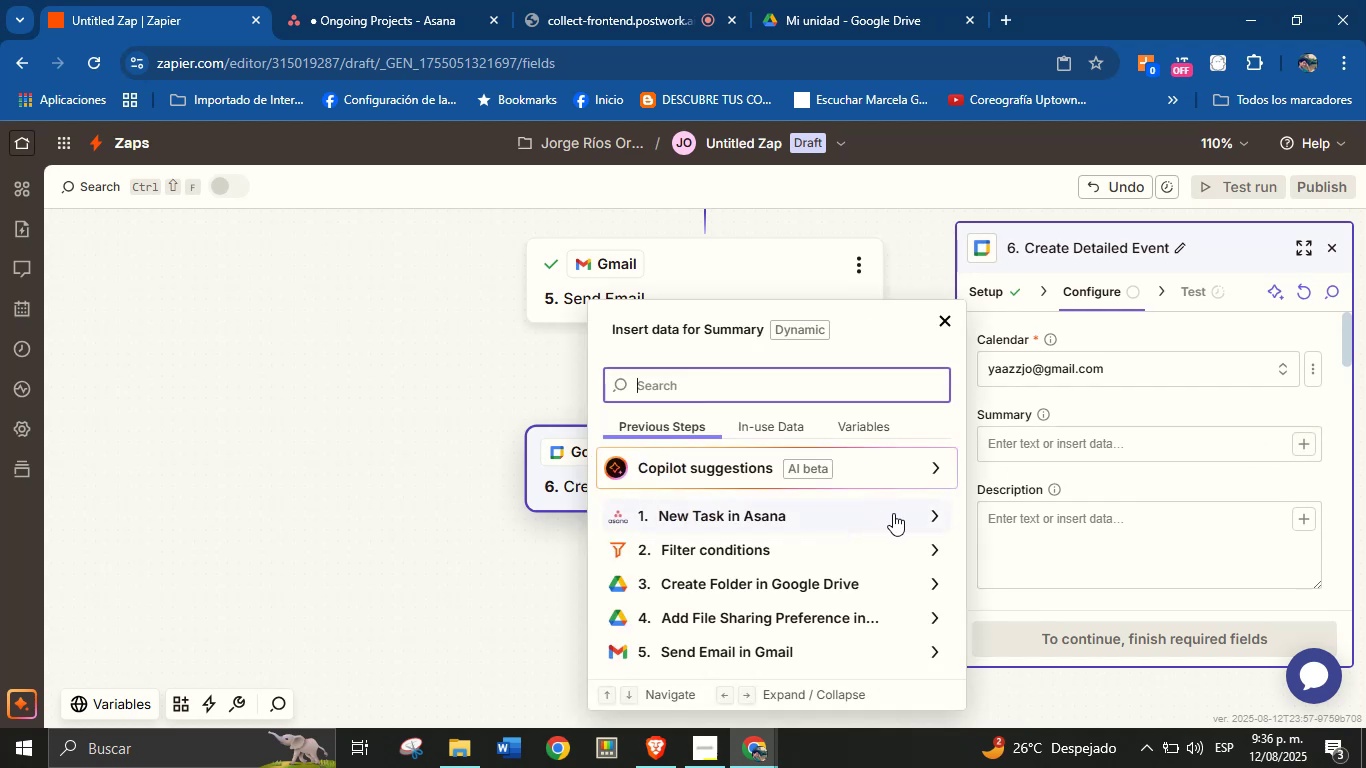 
left_click([934, 510])
 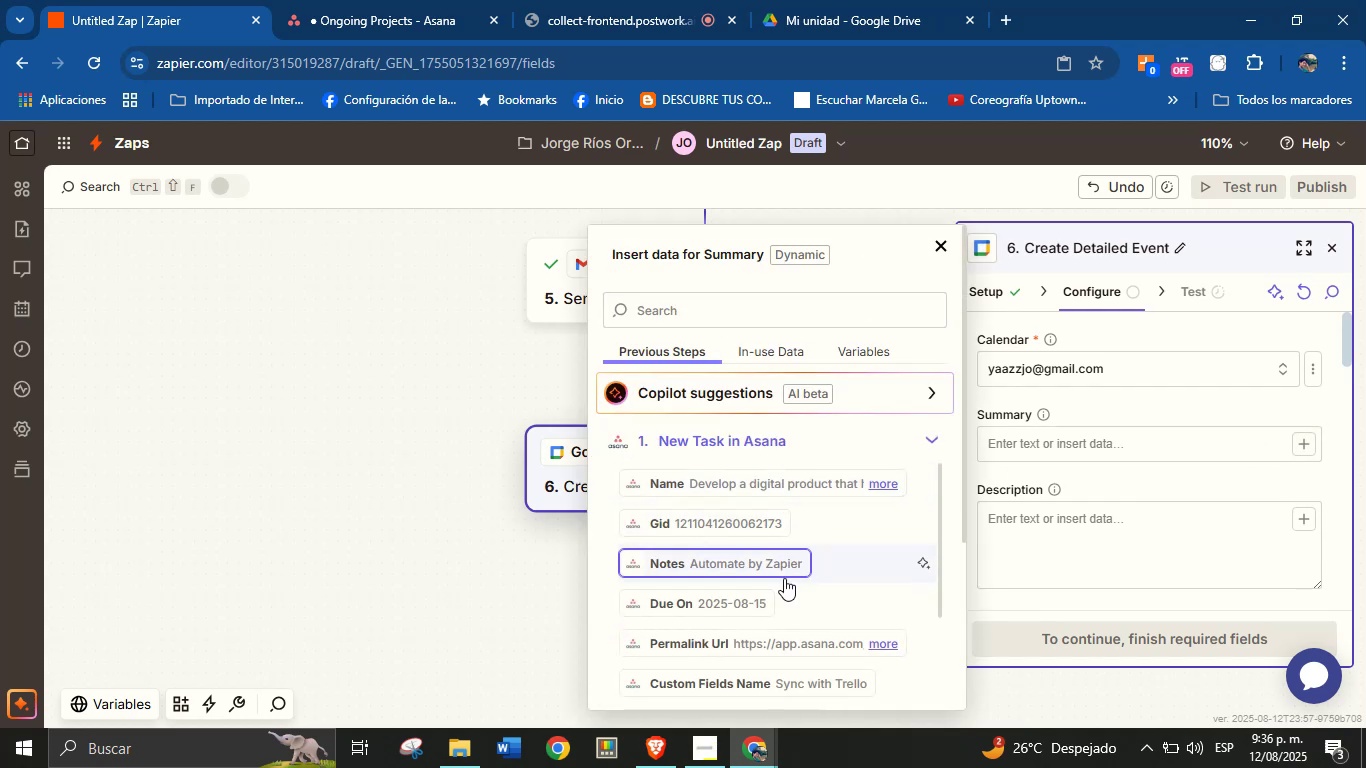 
scroll: coordinate [794, 582], scroll_direction: down, amount: 4.0
 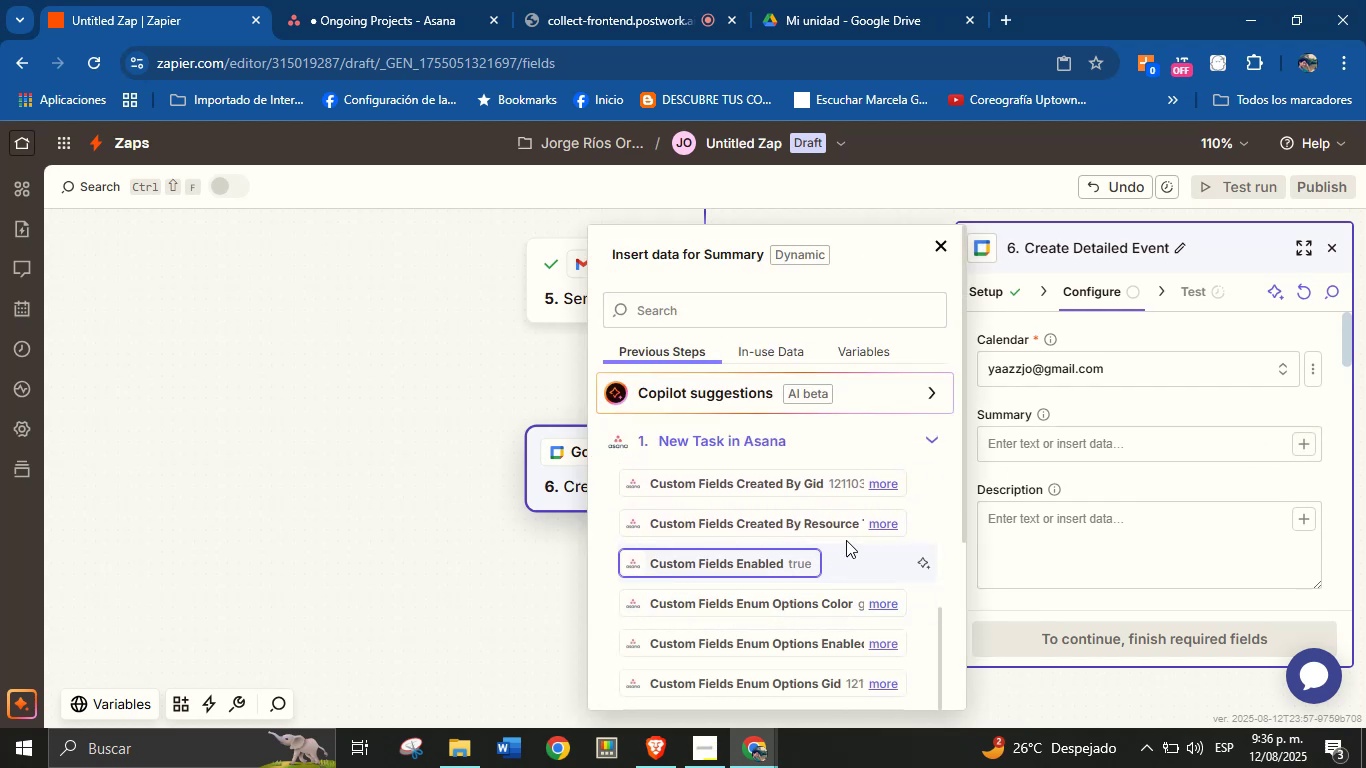 
left_click([879, 523])
 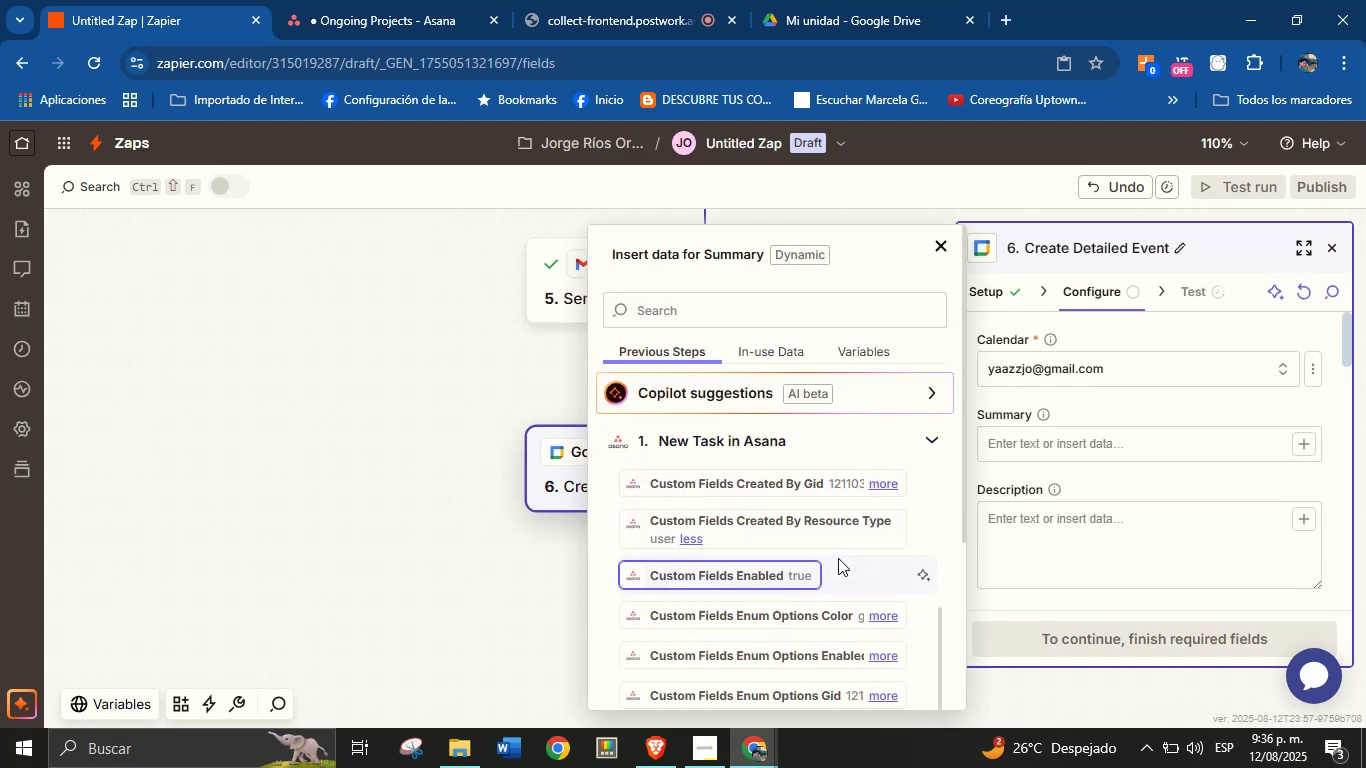 
scroll: coordinate [830, 566], scroll_direction: down, amount: 1.0
 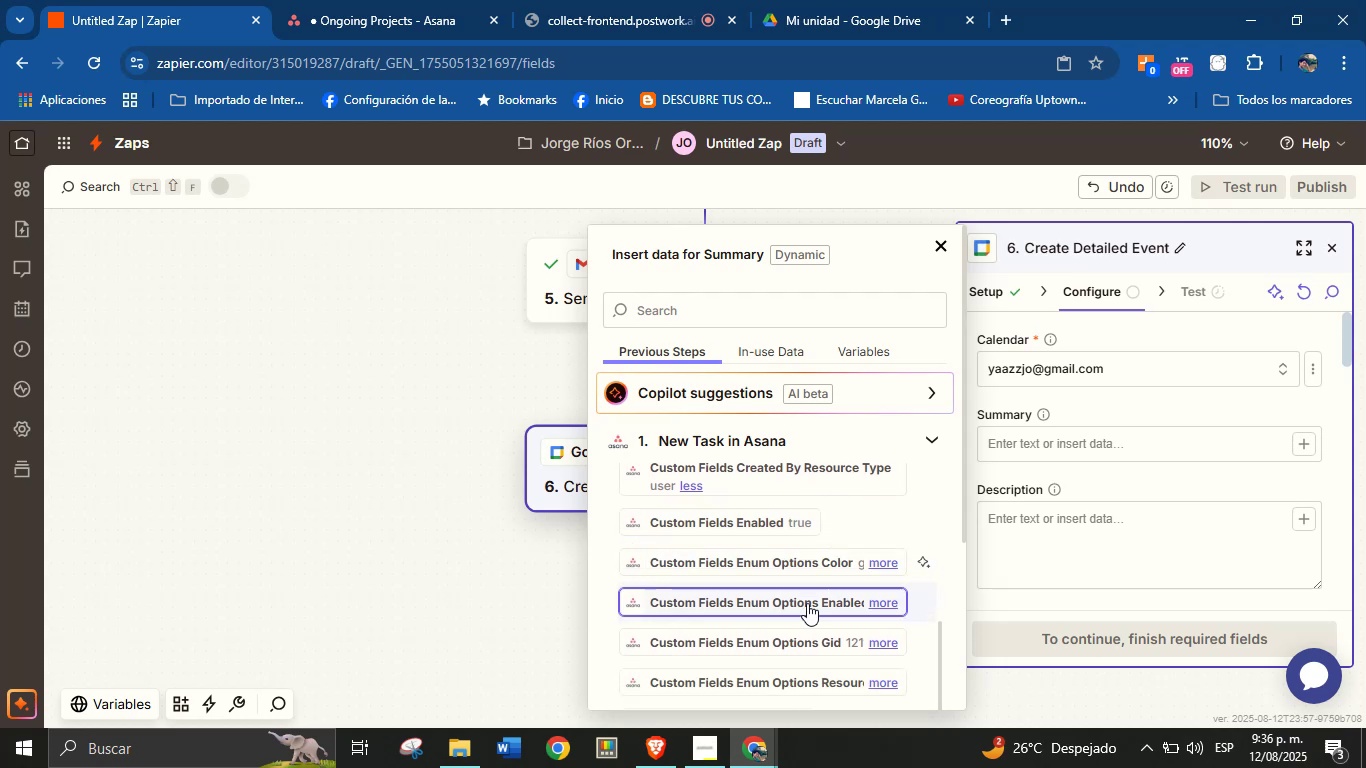 
scroll: coordinate [825, 553], scroll_direction: none, amount: 0.0
 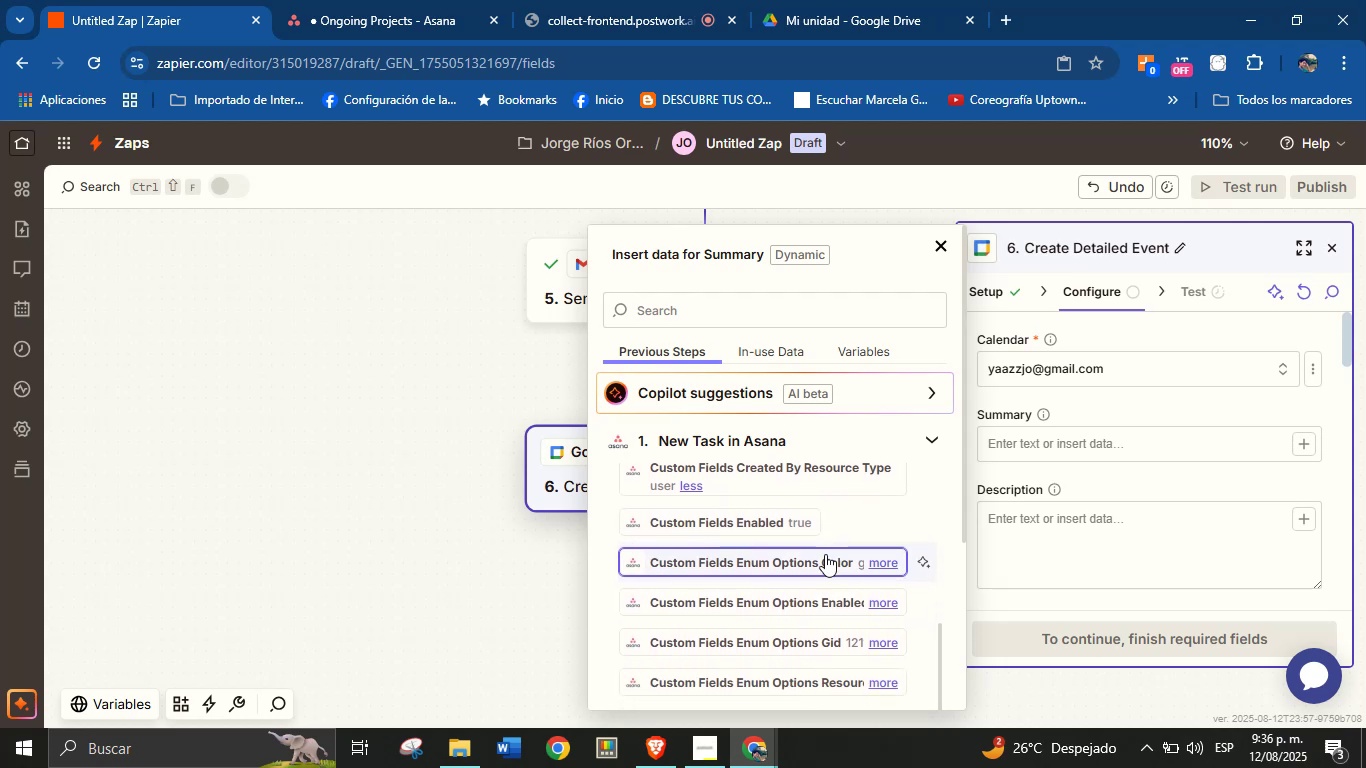 
scroll: coordinate [807, 587], scroll_direction: down, amount: 13.0
 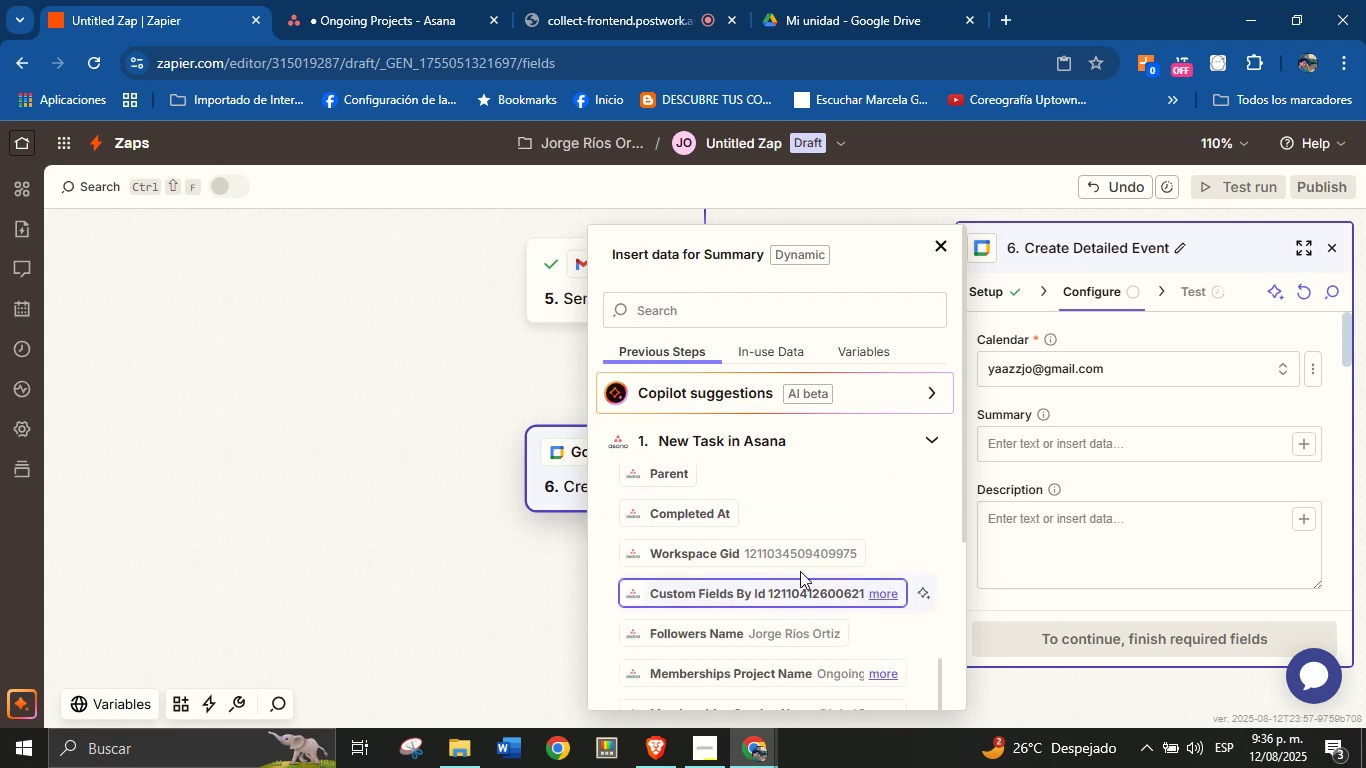 
scroll: coordinate [824, 550], scroll_direction: down, amount: 1.0
 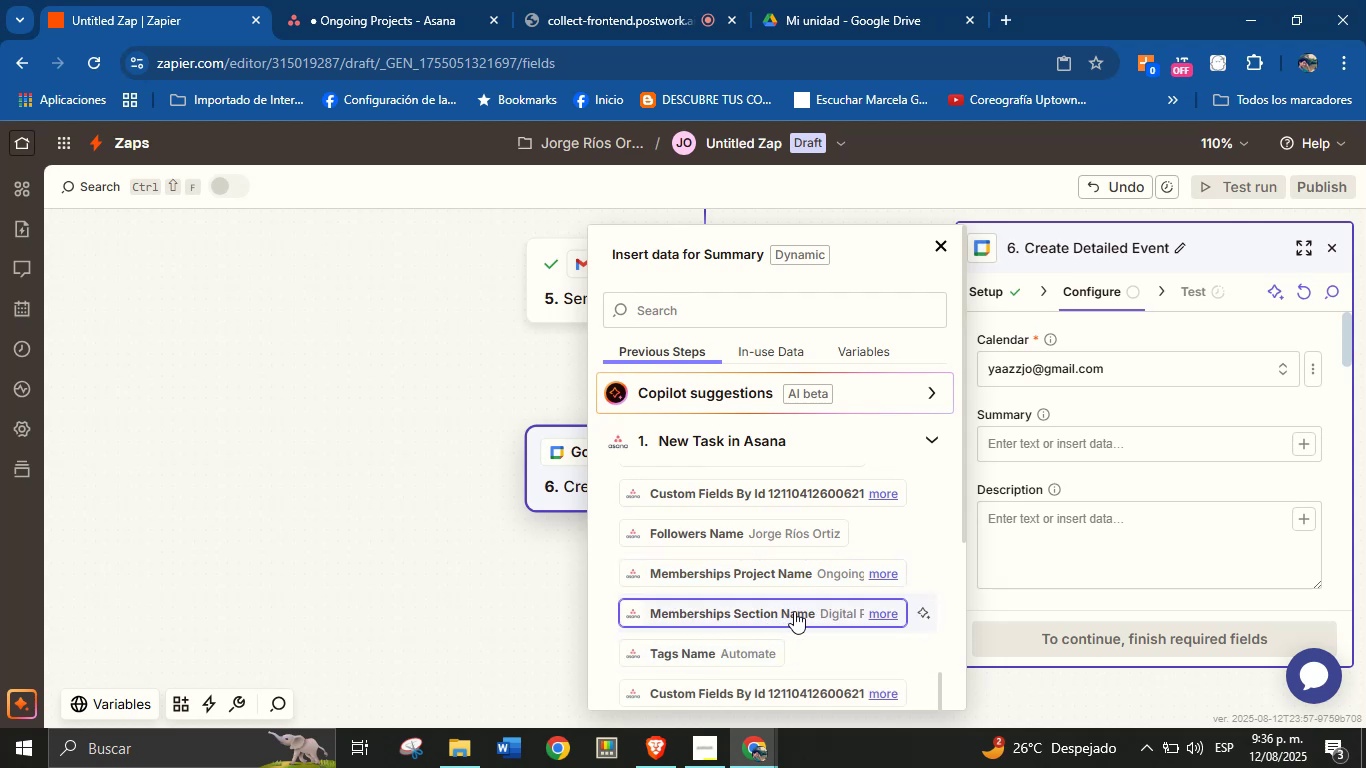 
wait(6.95)
 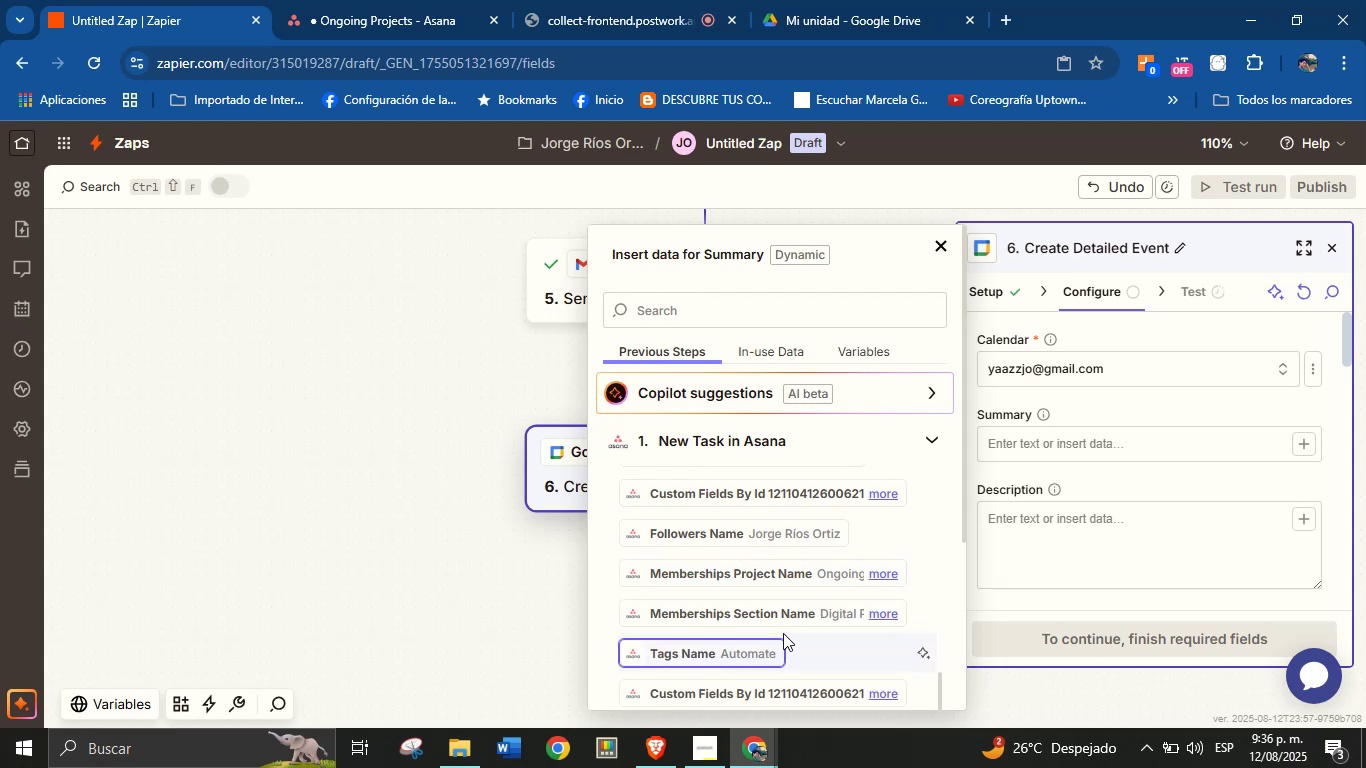 
left_click([794, 611])
 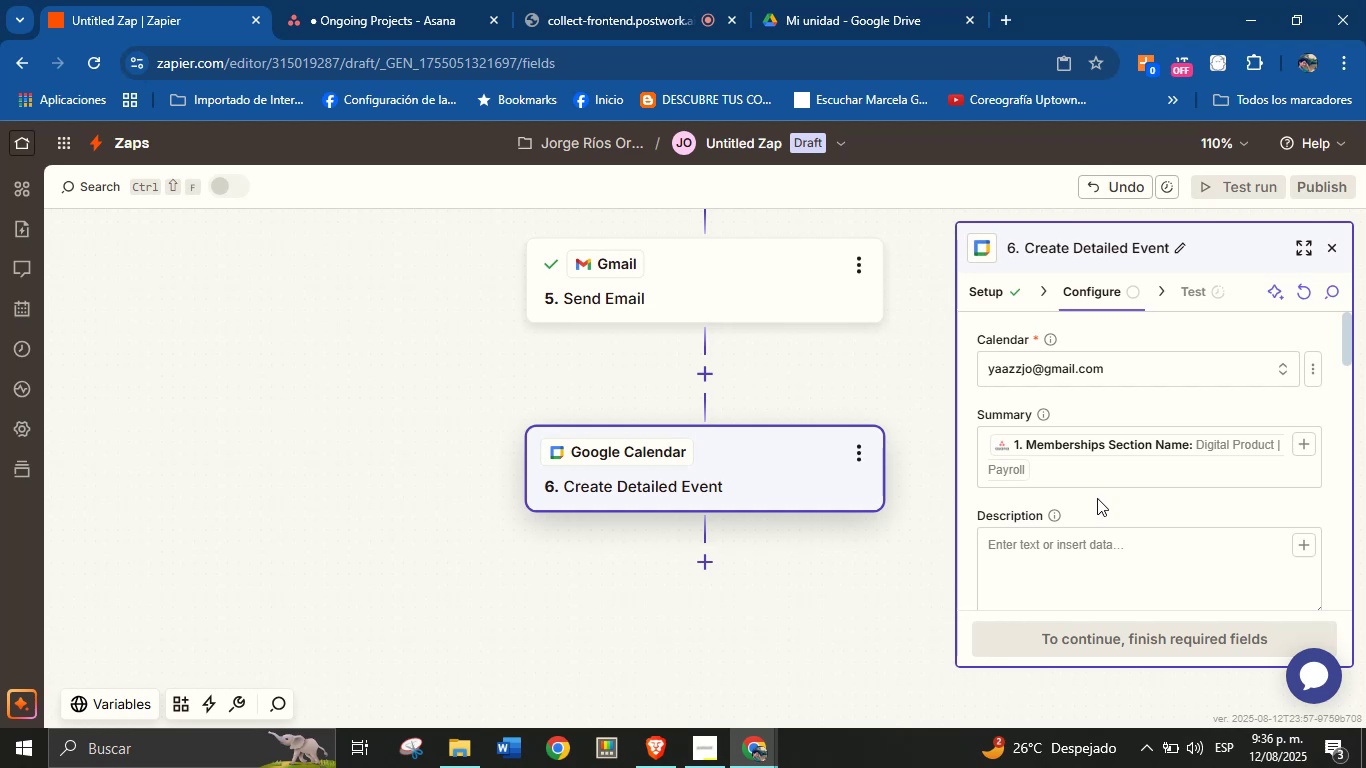 
wait(5.9)
 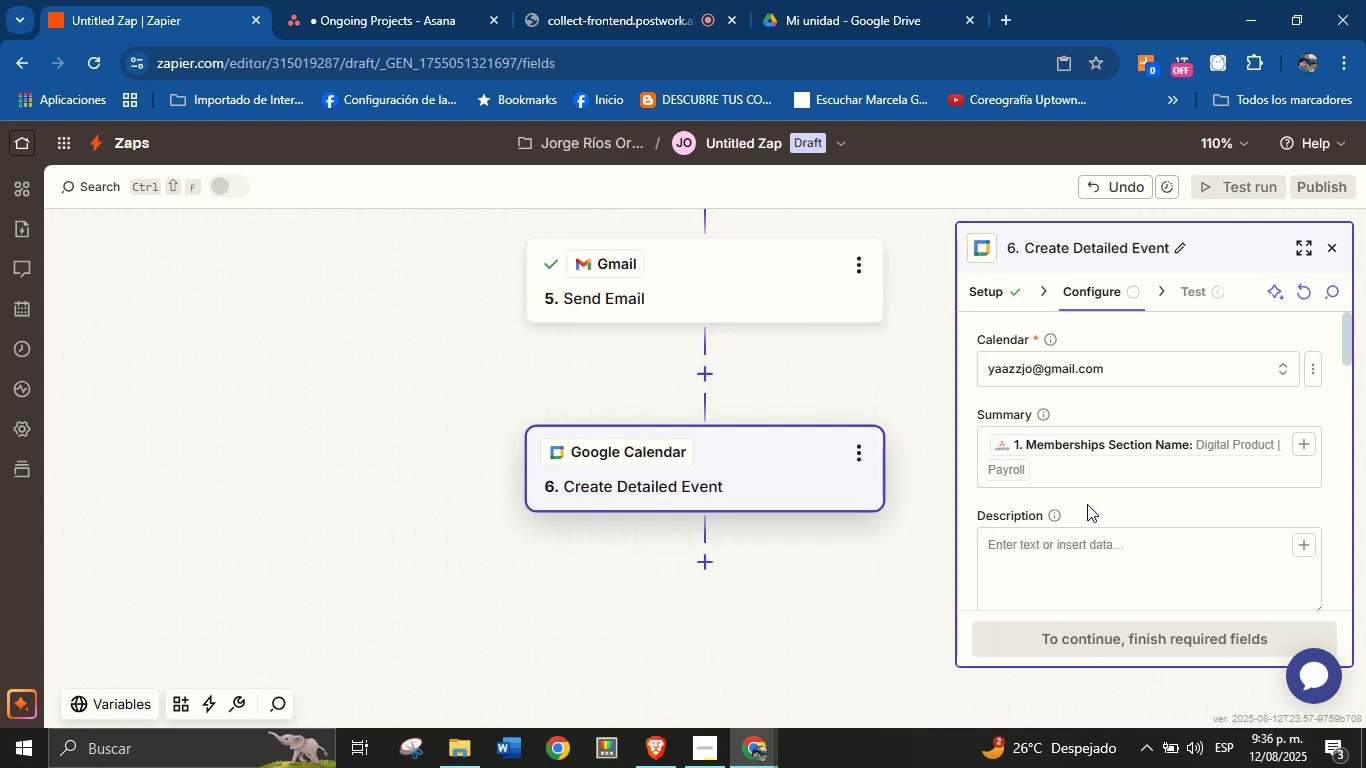 
left_click([1080, 559])
 